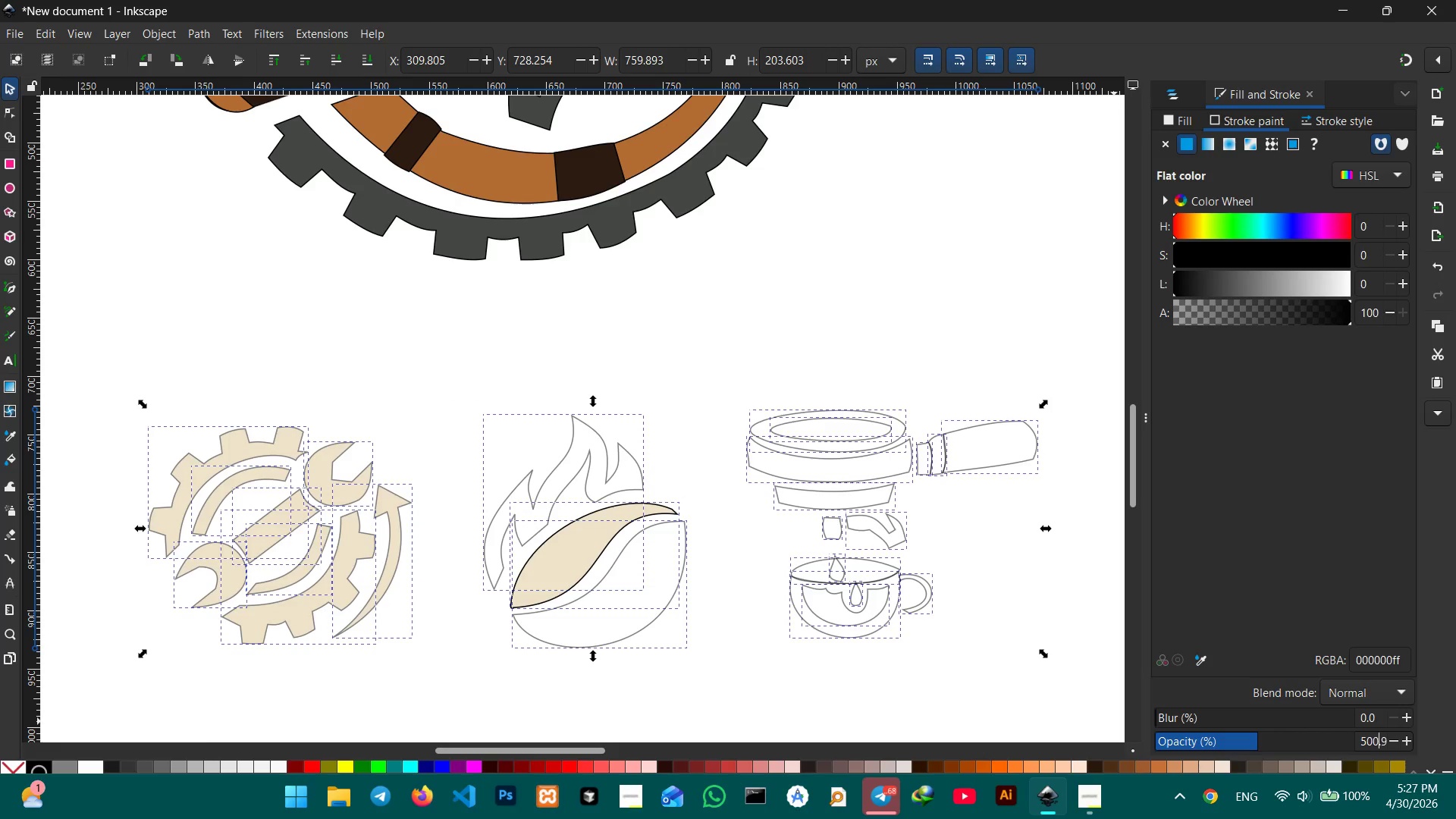 
key(Numpad0)
 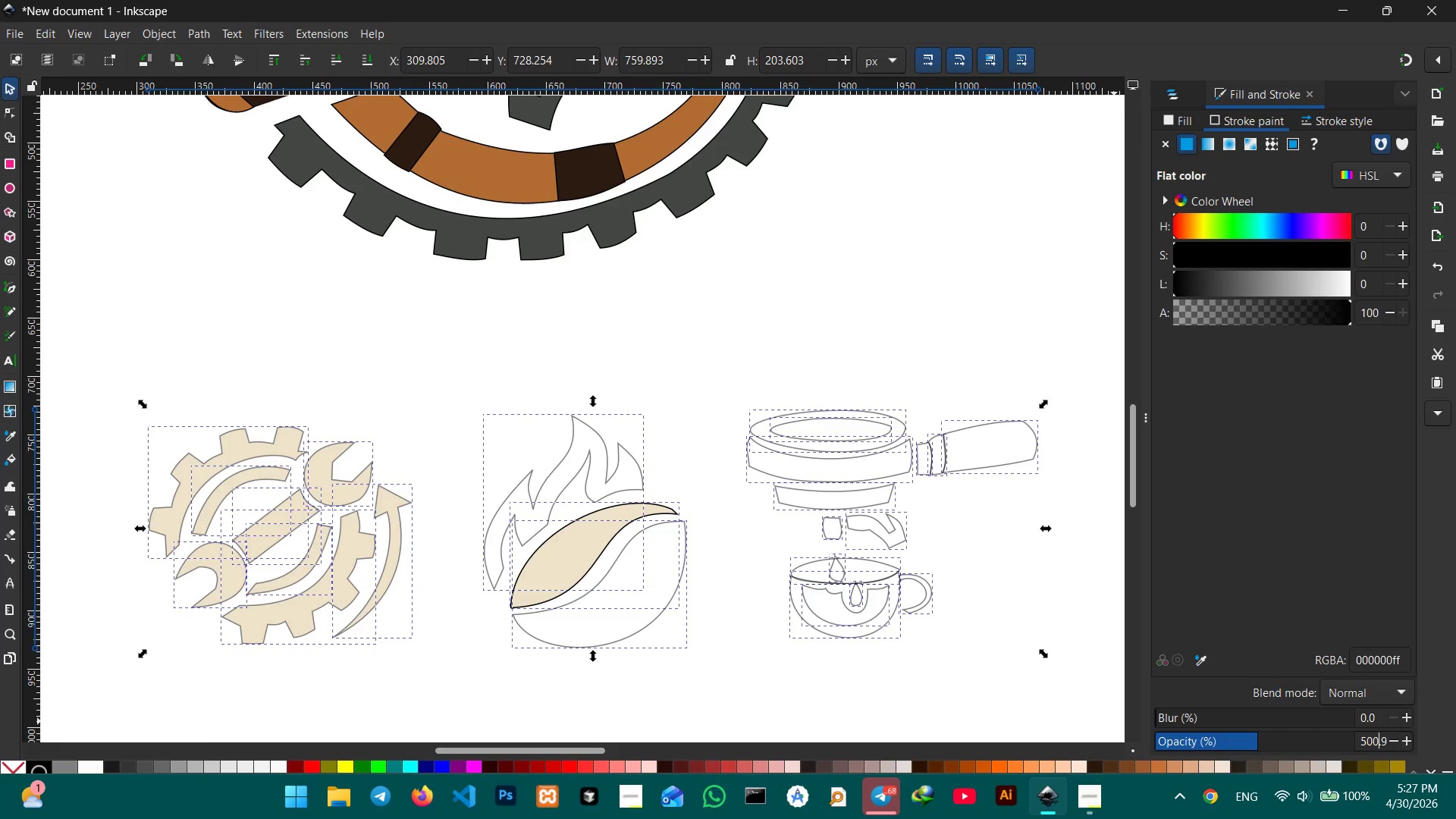 
hold_key(key=Backspace, duration=0.78)
 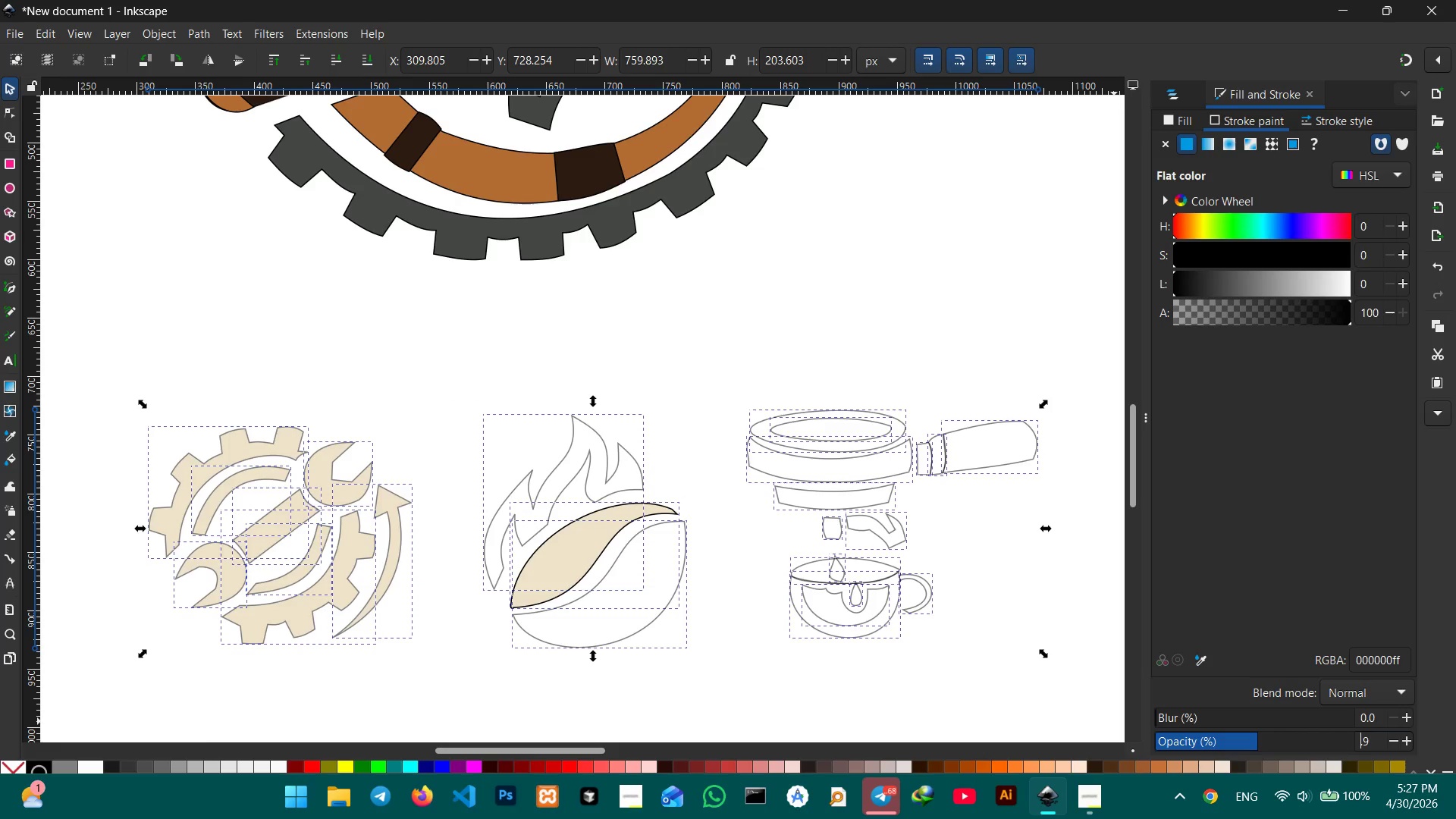 
key(Numpad1)
 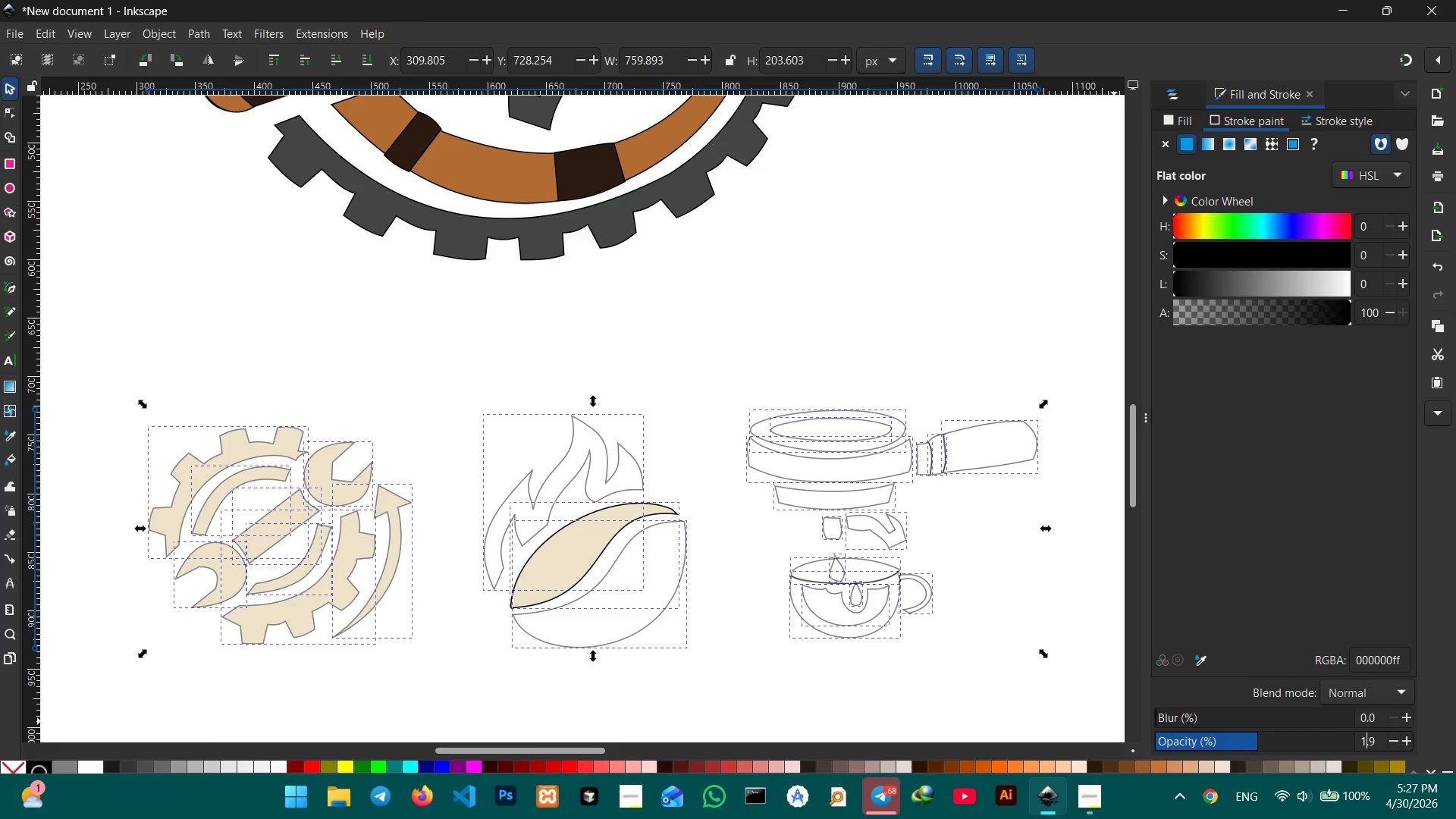 
key(ArrowRight)
 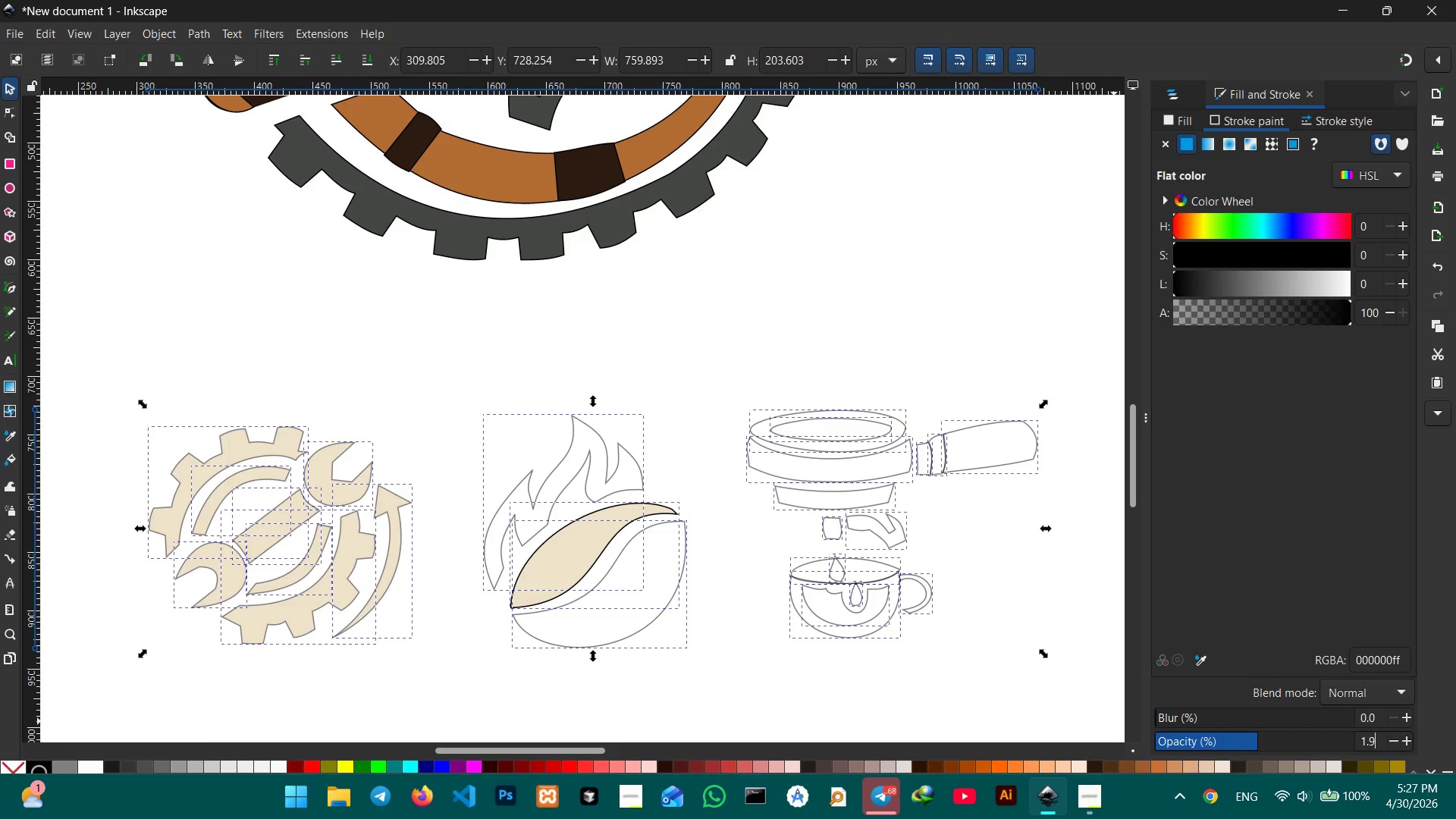 
key(ArrowRight)
 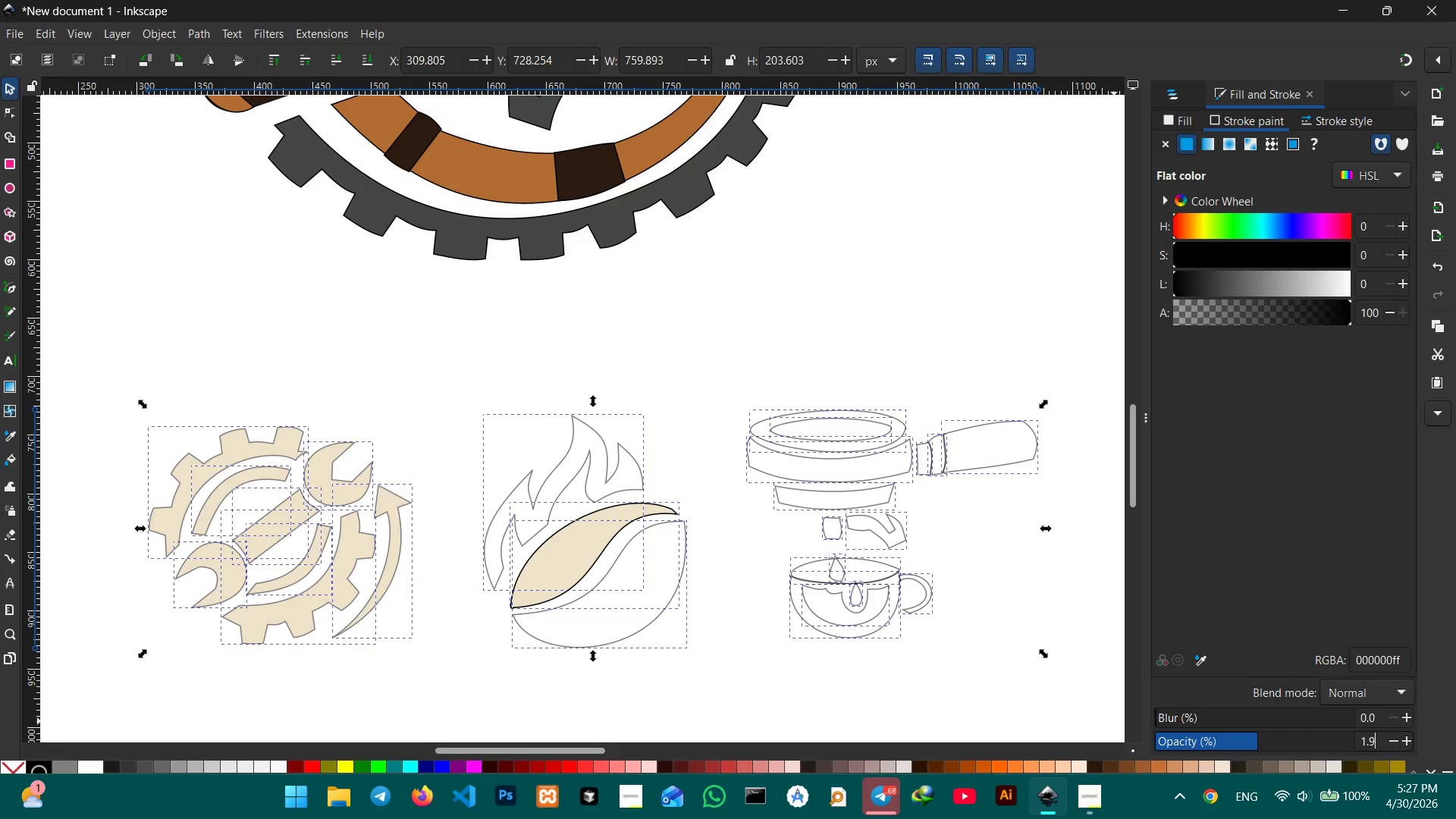 
key(Backspace)
 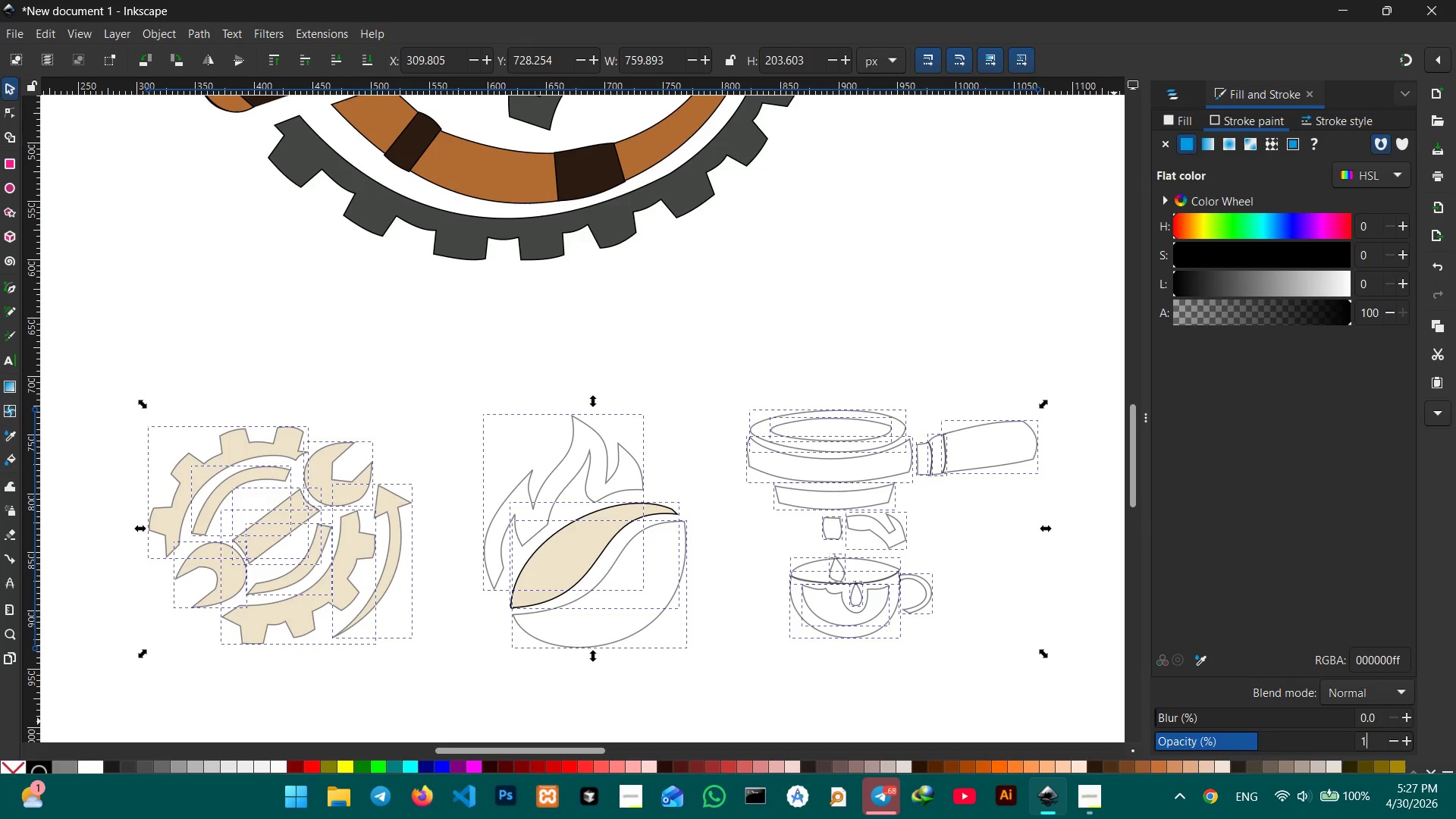 
key(Backspace)
 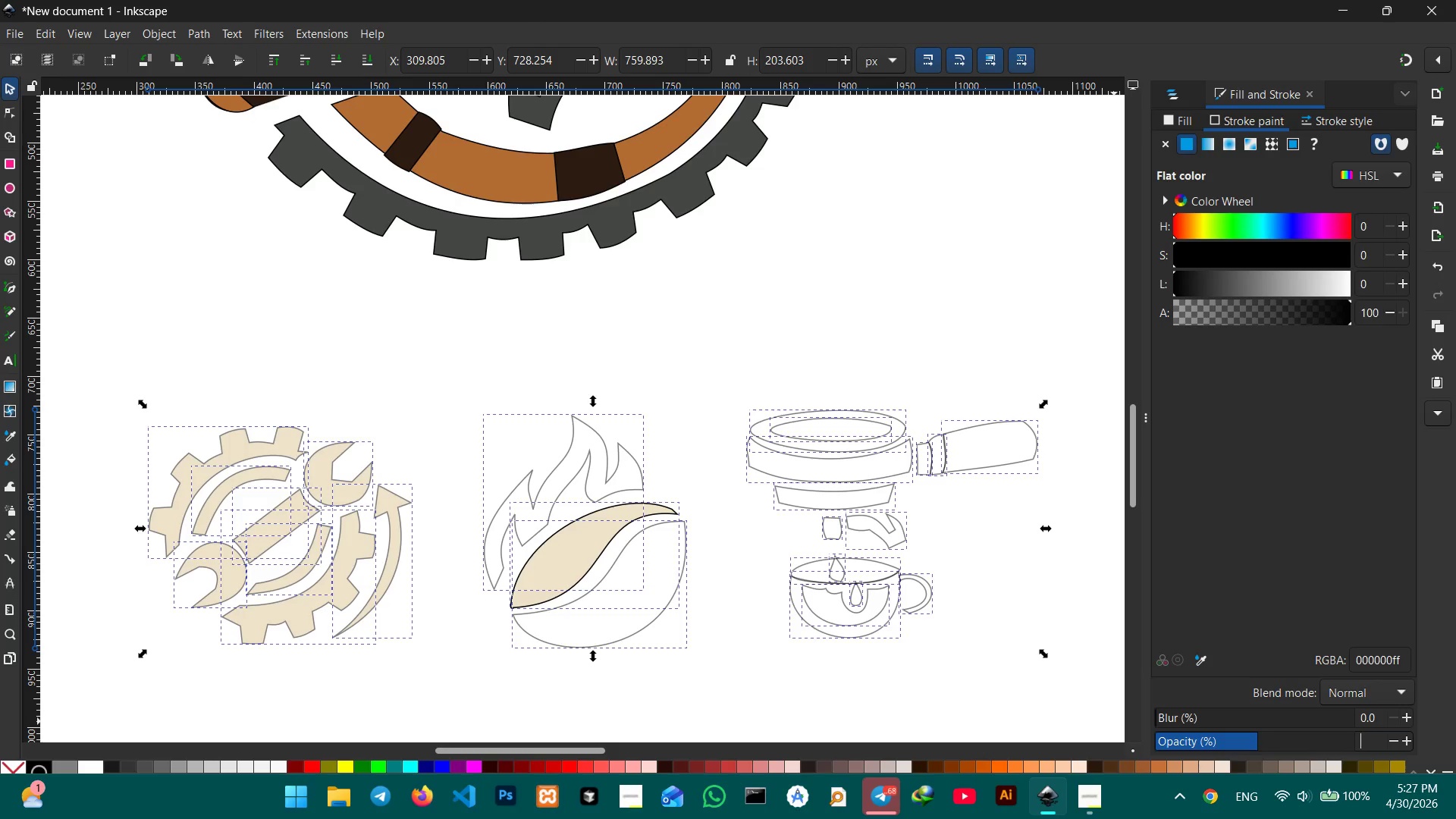 
key(Backspace)
 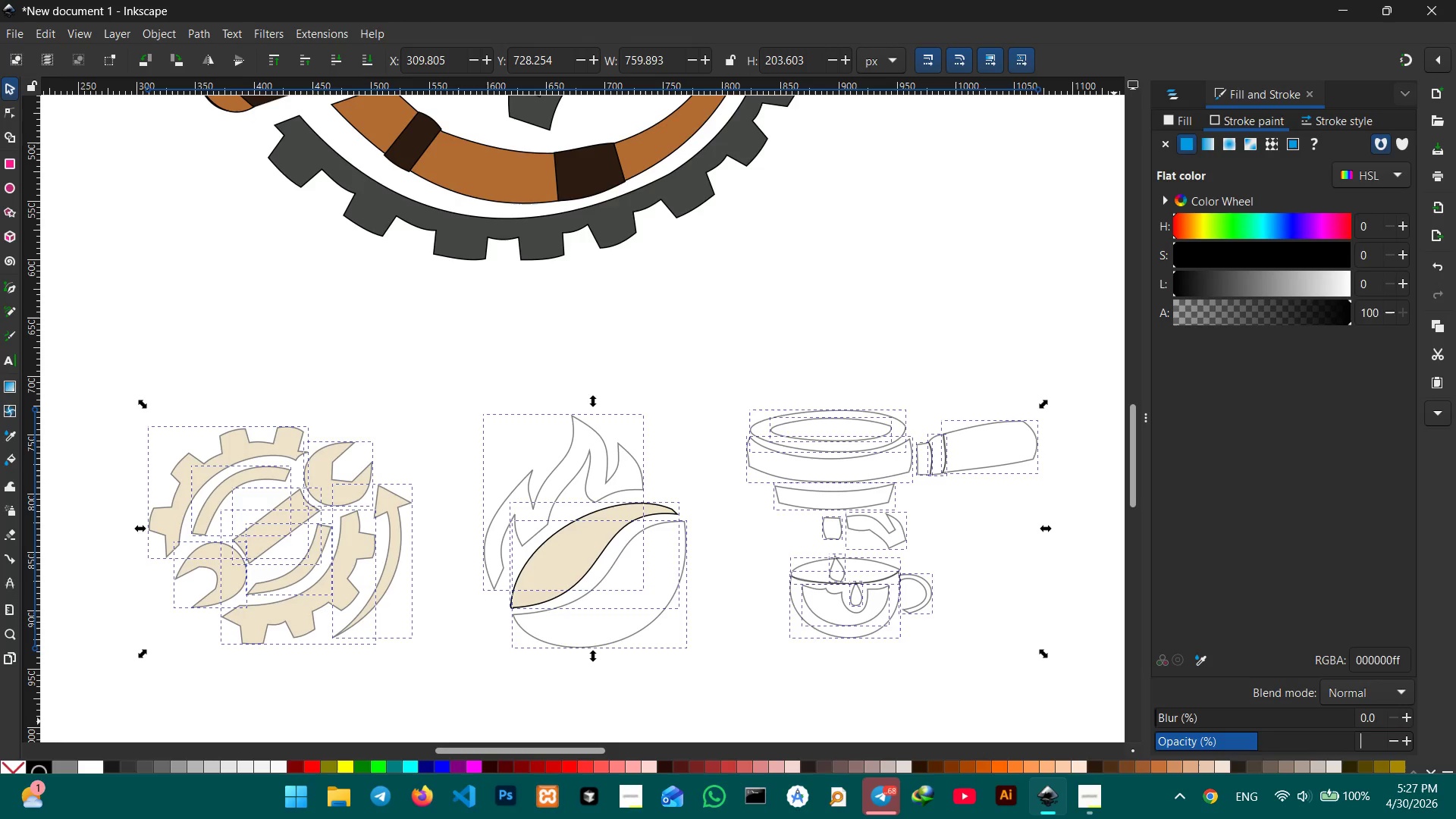 
key(Numpad1)
 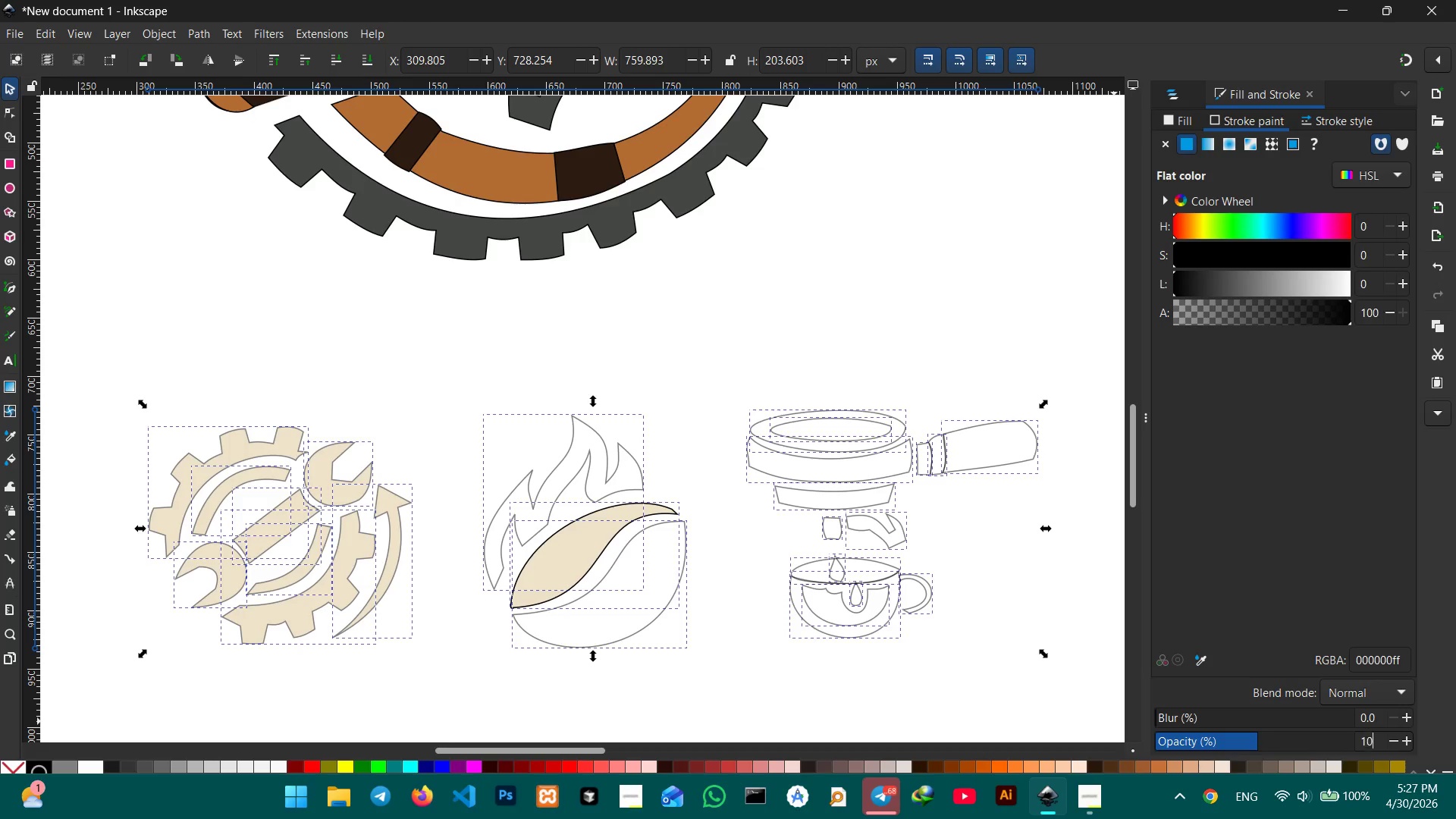 
key(Numpad0)
 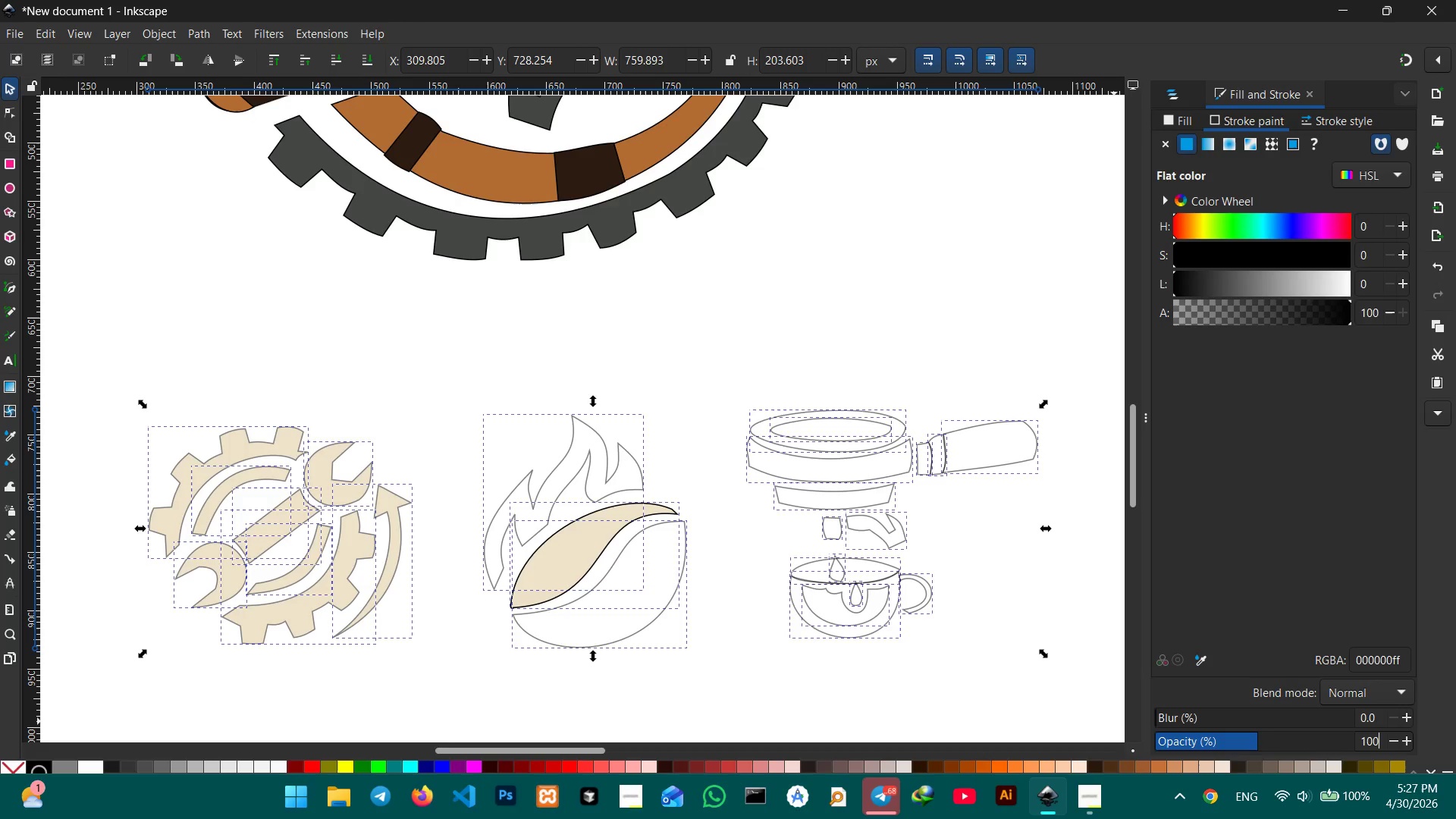 
key(Numpad0)
 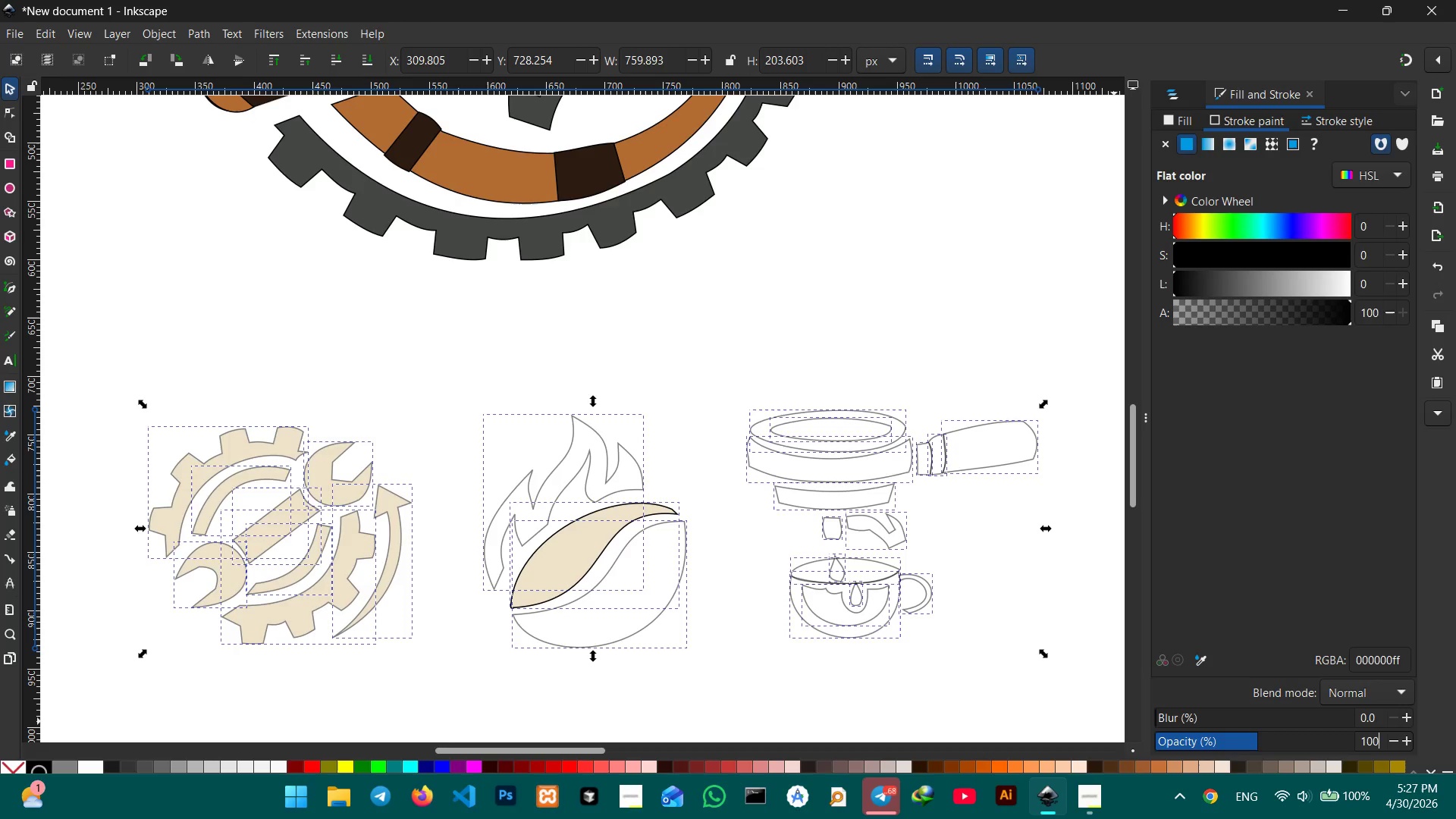 
key(Enter)
 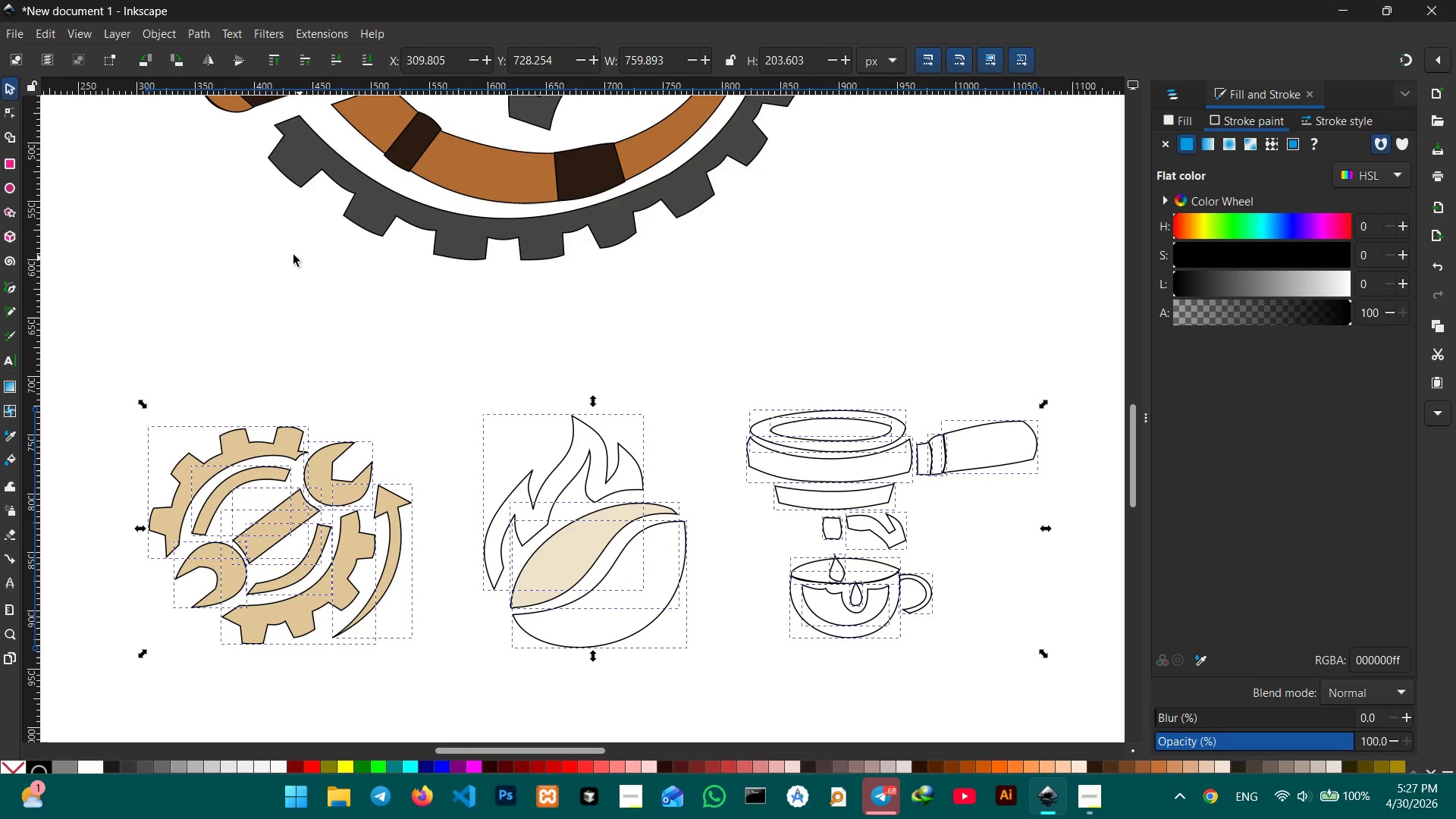 
left_click([490, 344])
 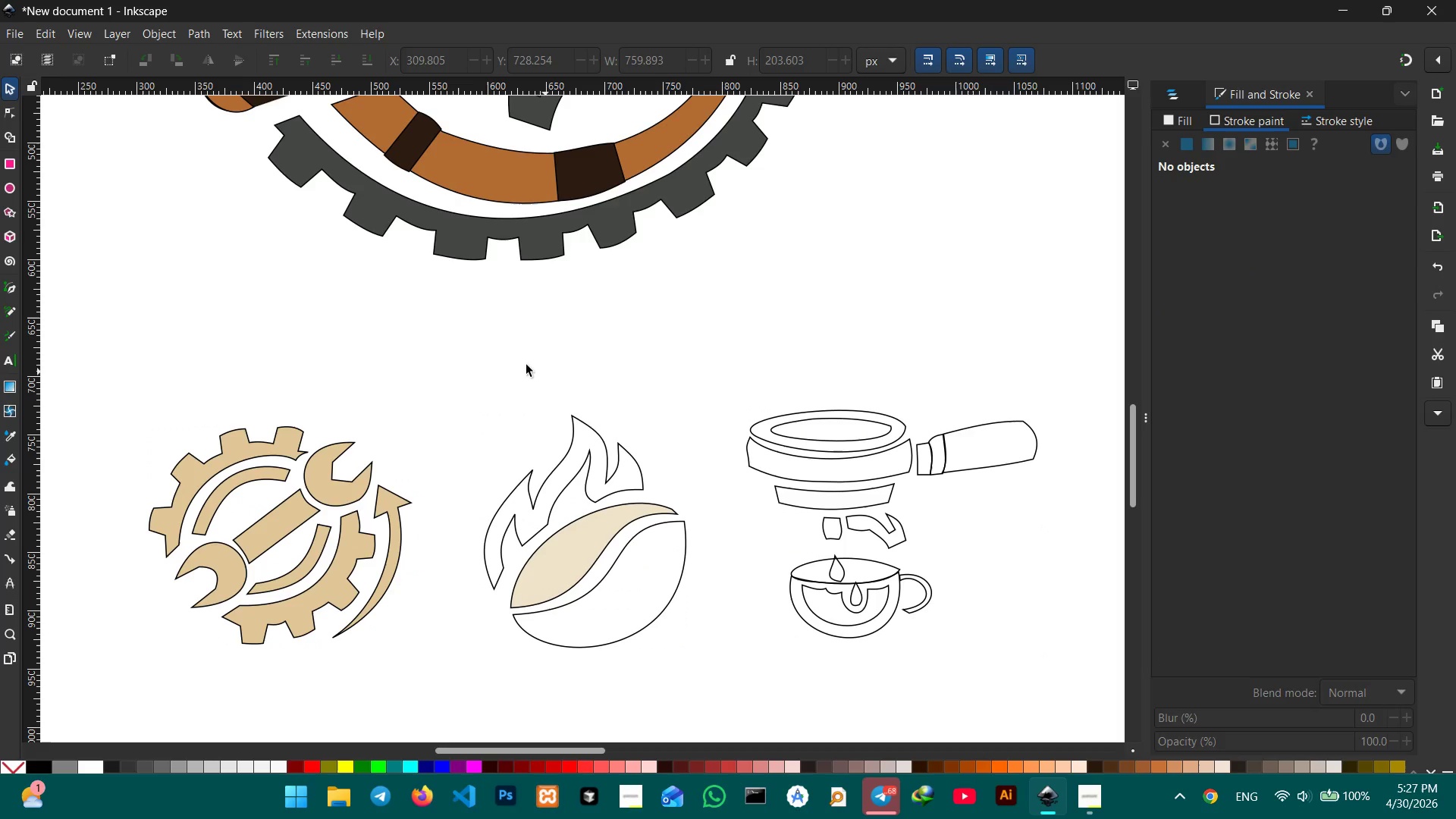 
left_click_drag(start_coordinate=[520, 362], to_coordinate=[1075, 686])
 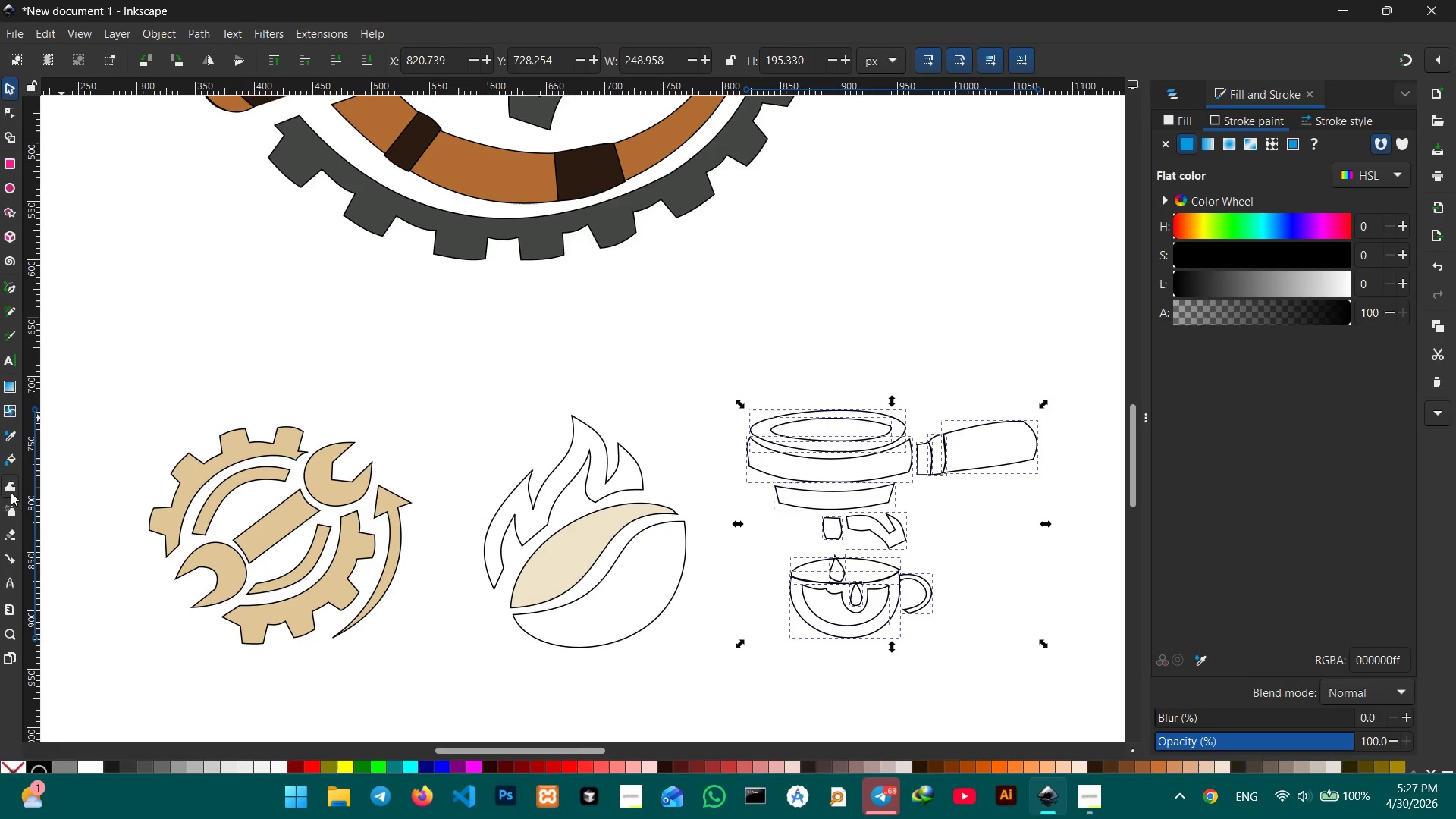 
left_click([11, 439])
 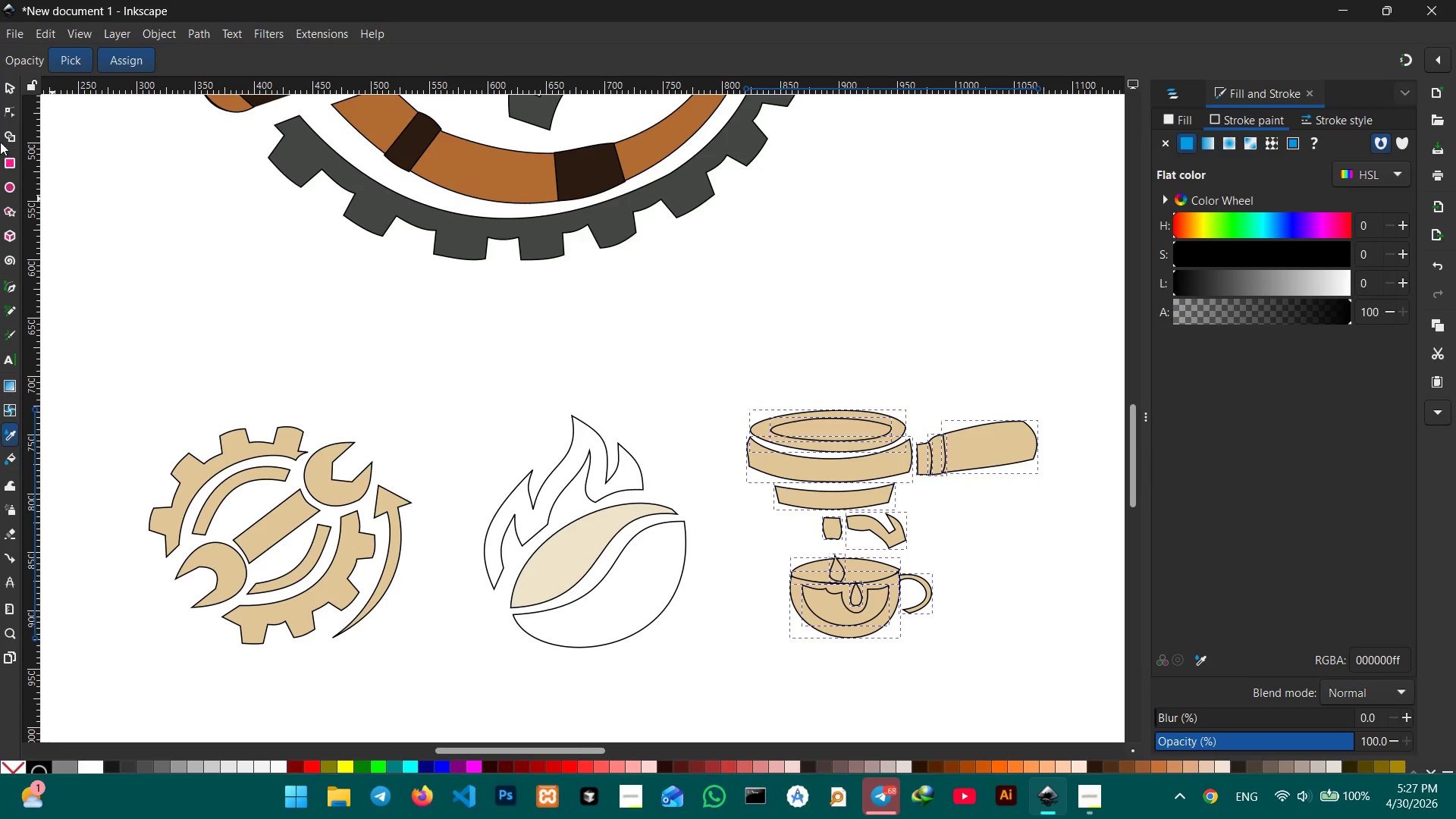 
left_click([5, 89])
 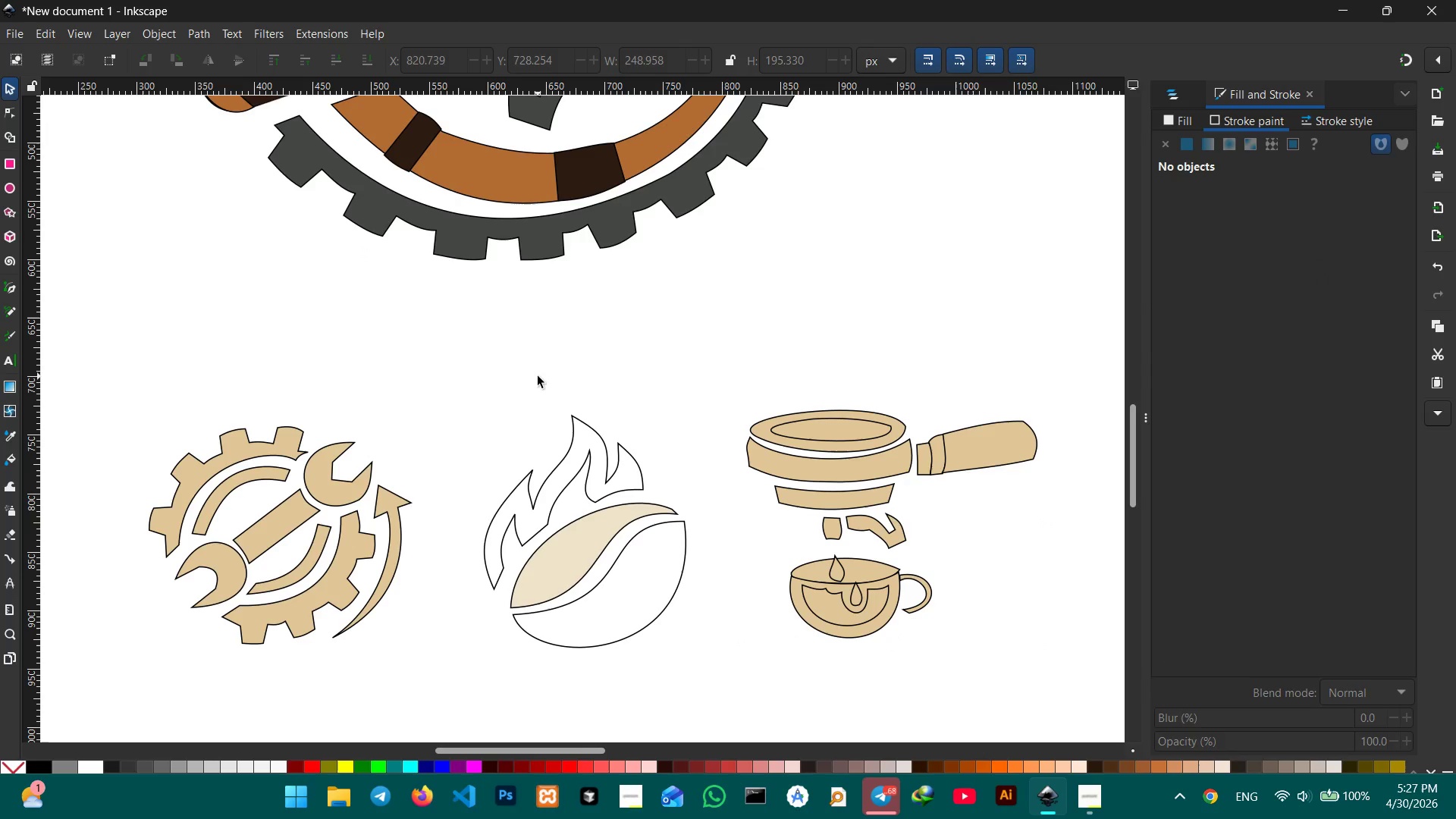 
left_click_drag(start_coordinate=[489, 368], to_coordinate=[663, 665])
 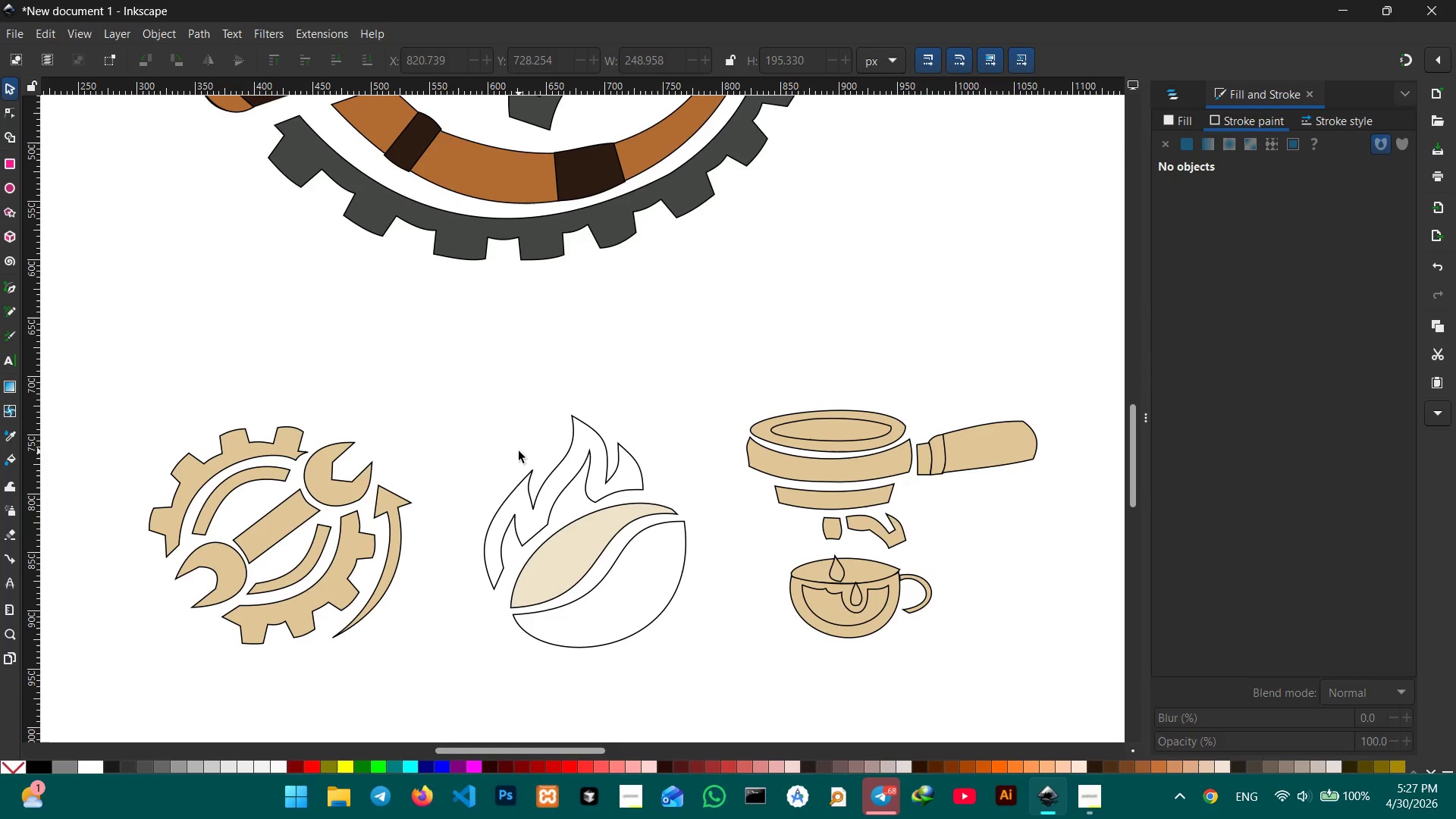 
left_click_drag(start_coordinate=[507, 436], to_coordinate=[648, 644])
 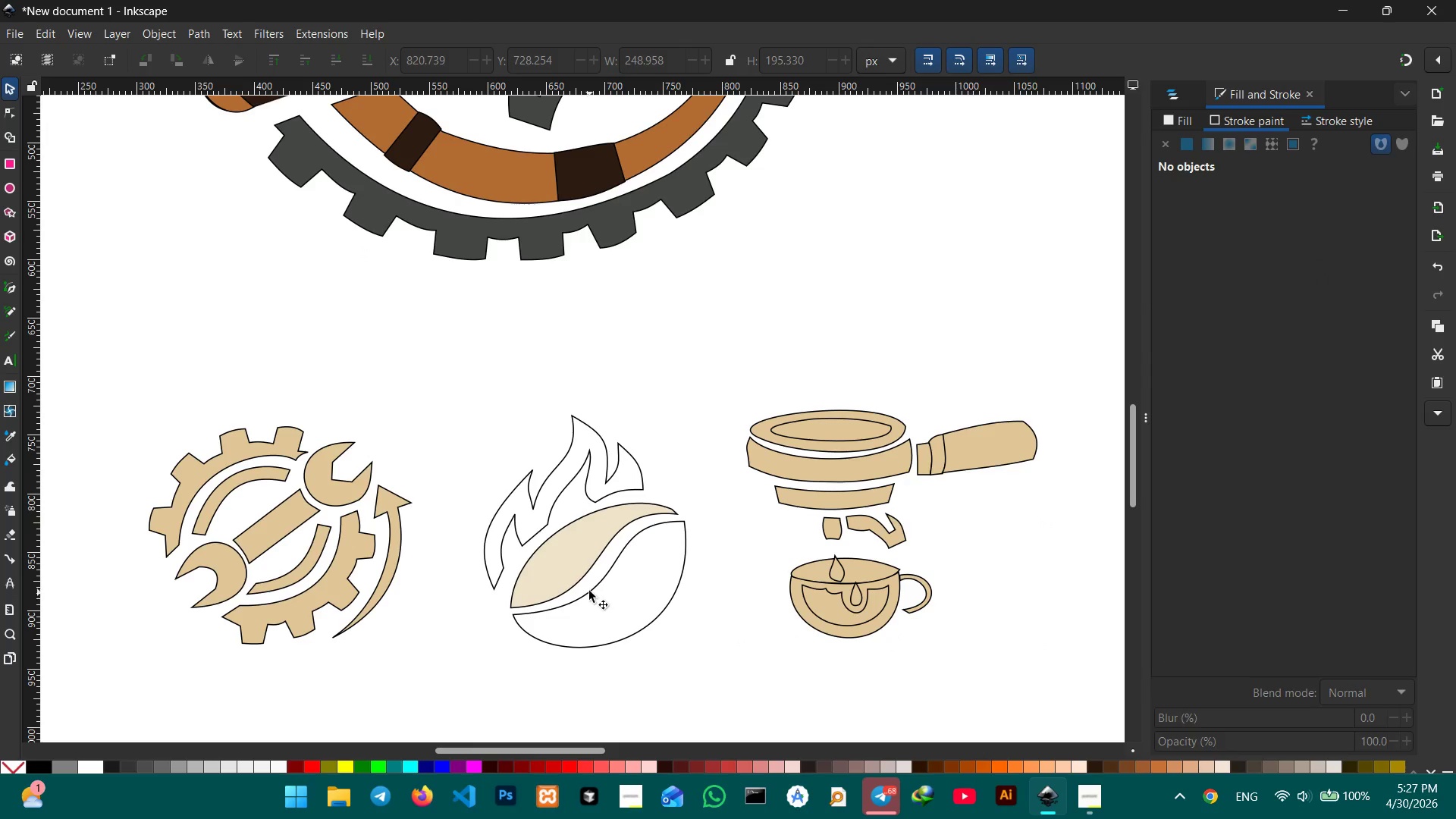 
left_click([579, 573])
 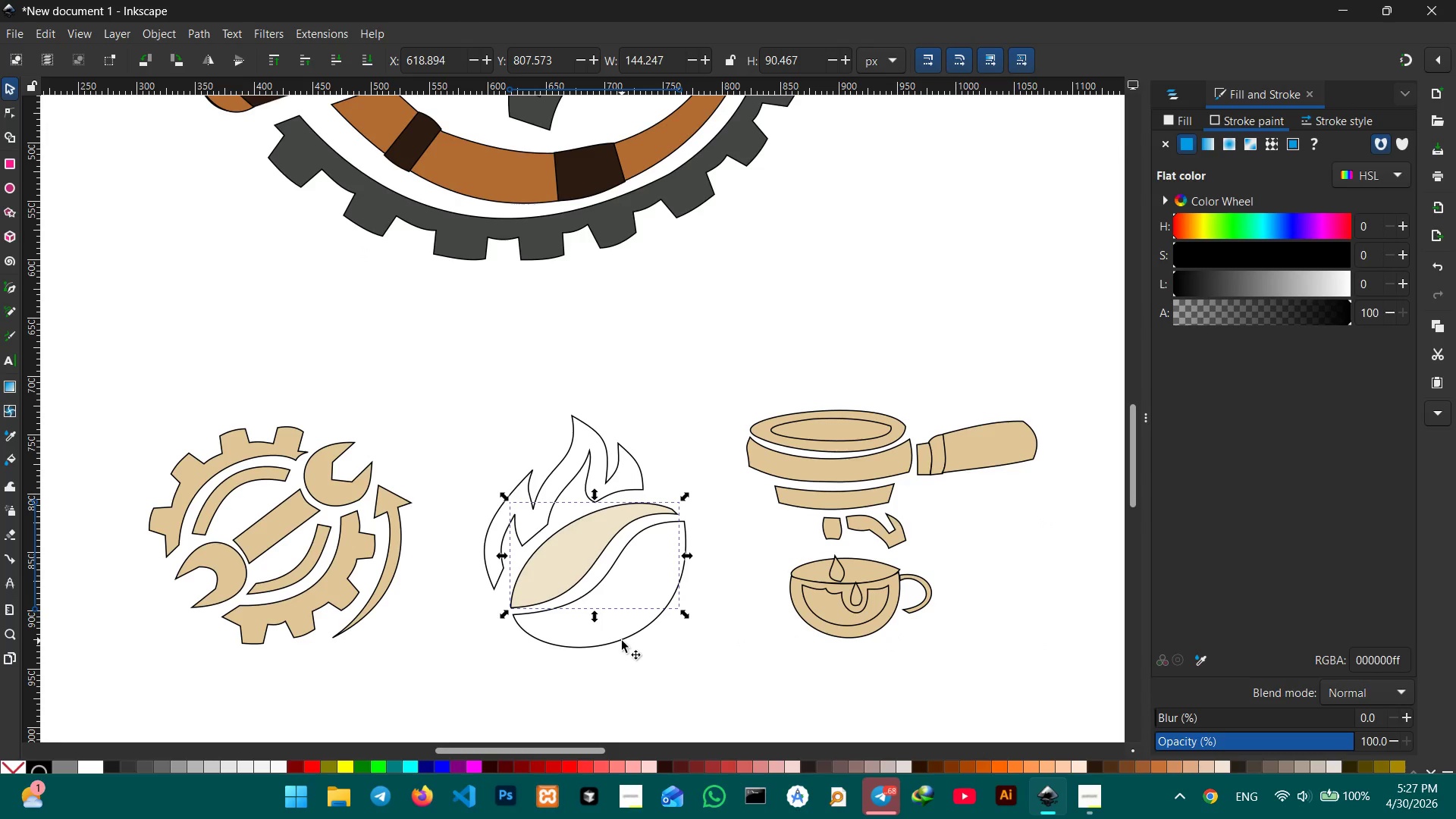 
hold_key(key=ShiftLeft, duration=2.45)
left_click([622, 641])
 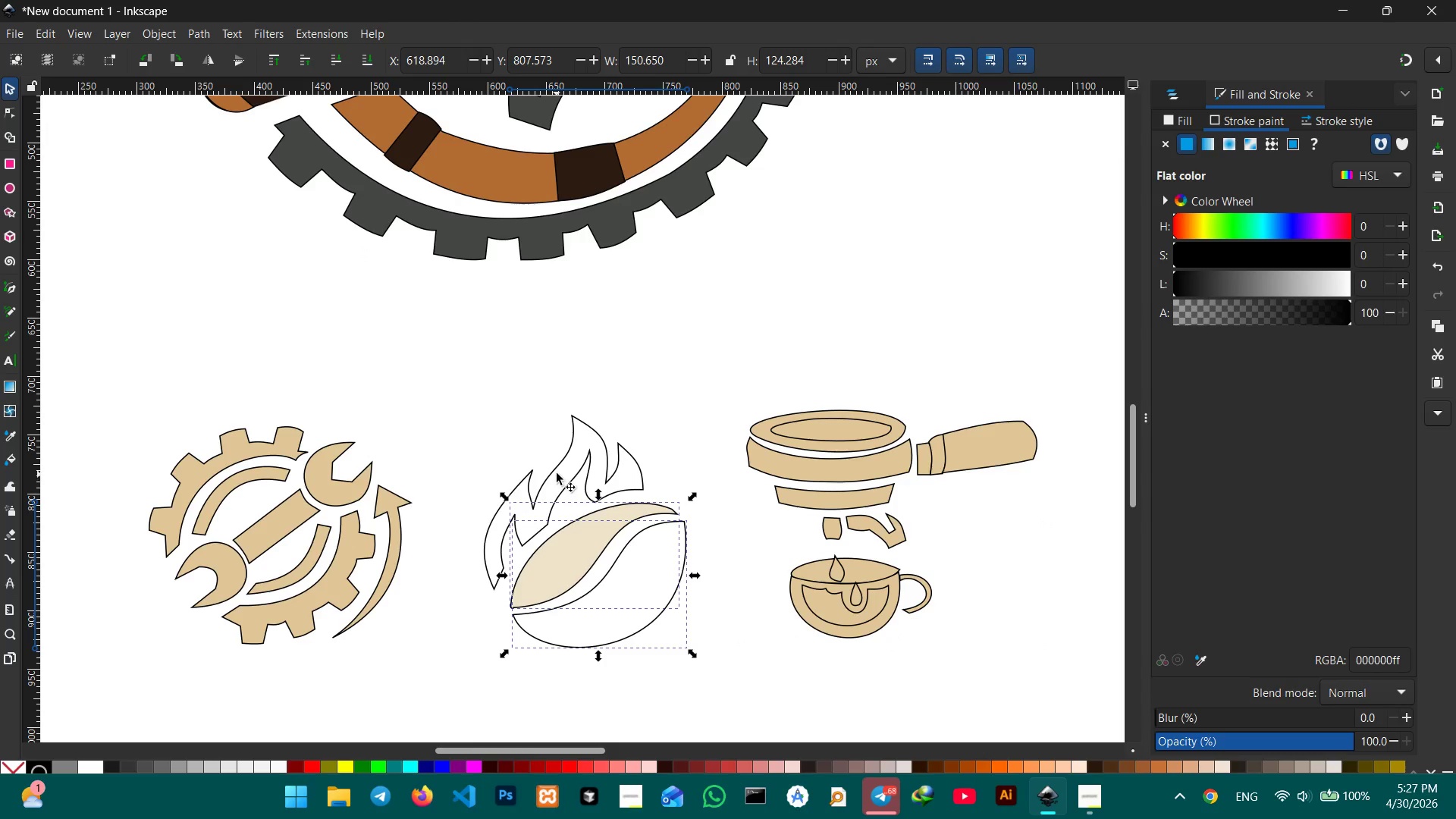 
left_click([551, 470])
 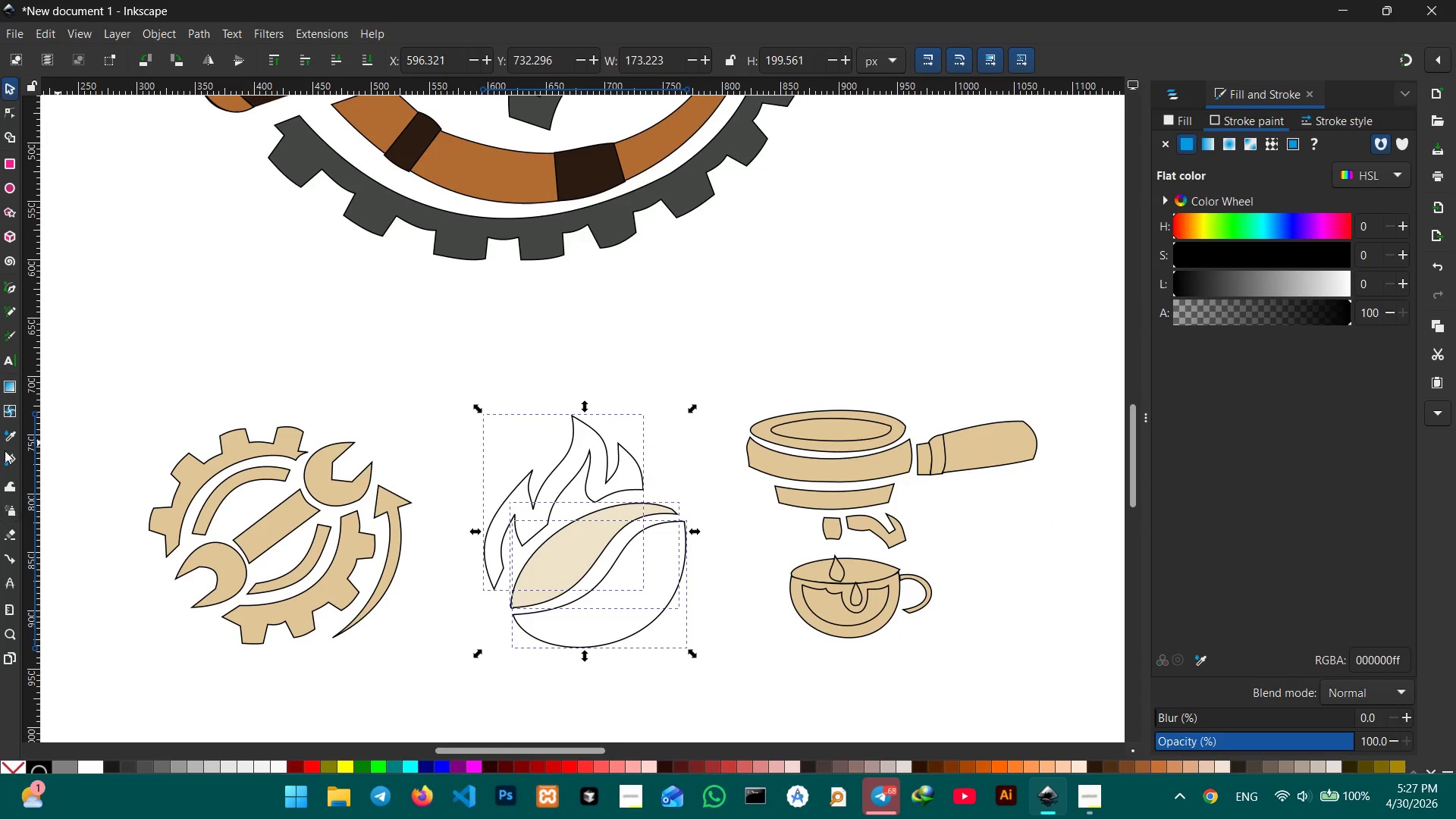 
left_click([12, 438])
 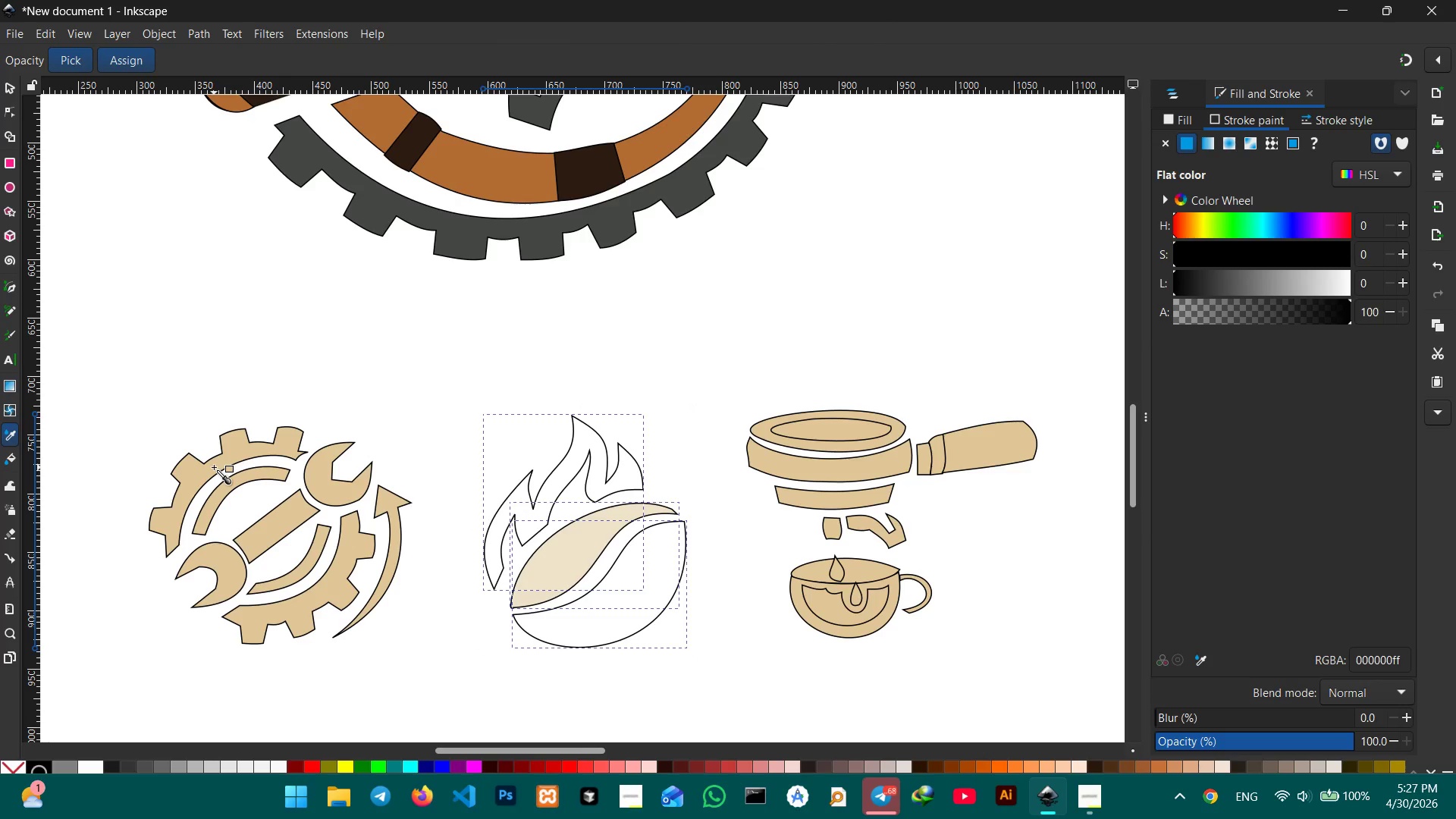 
left_click([214, 466])
 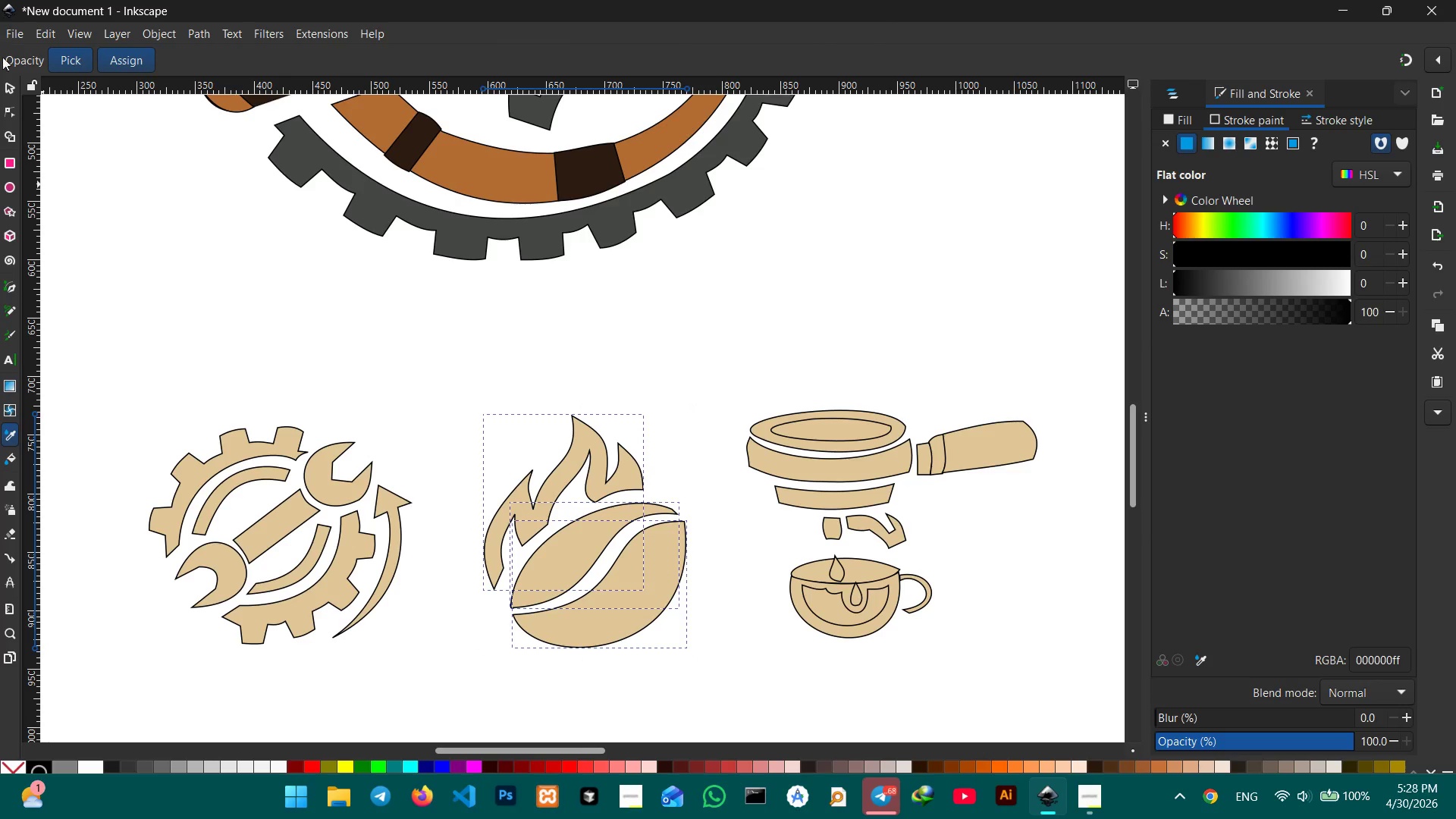 
left_click([11, 83])
 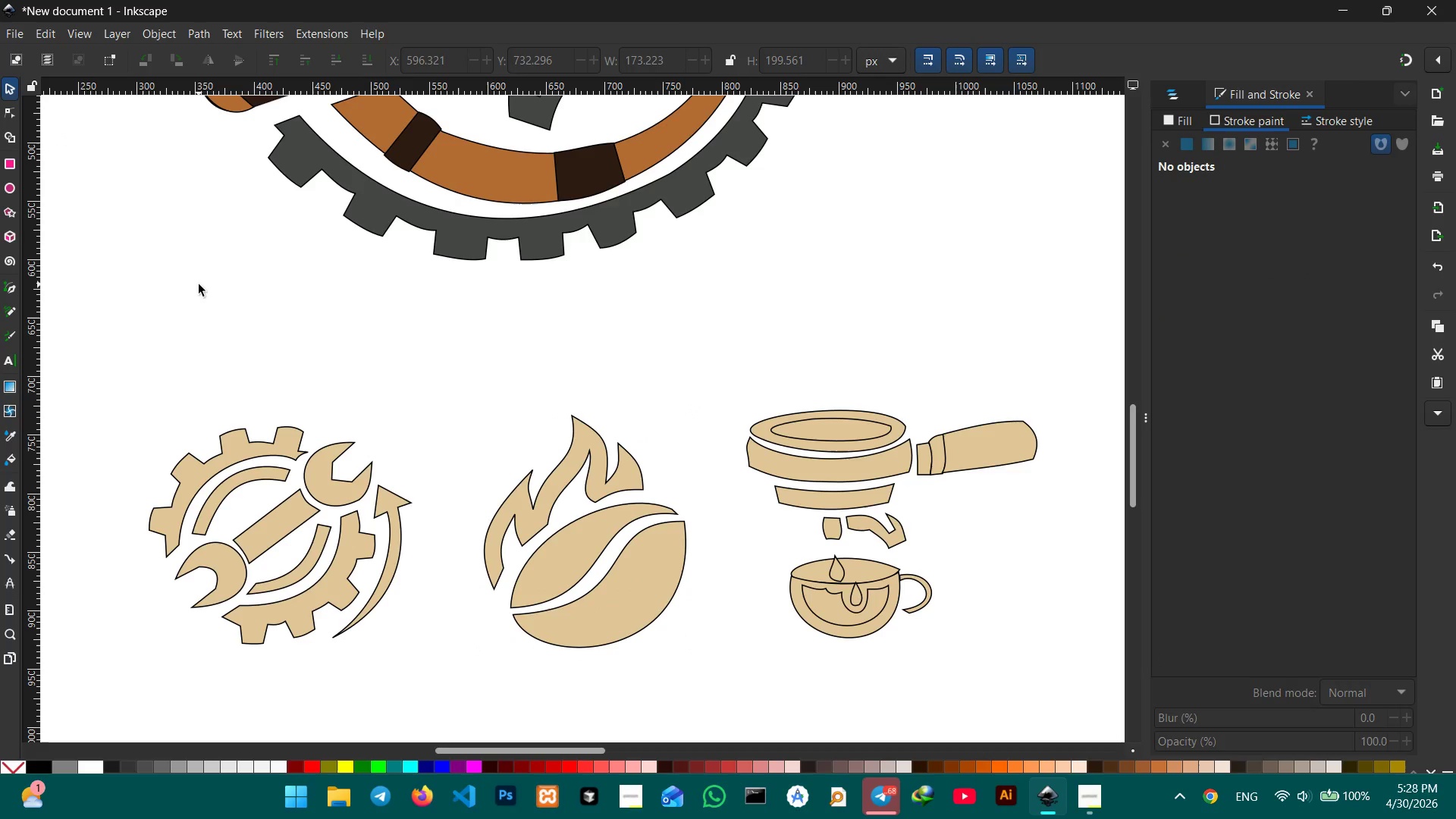 
wait(5.22)
 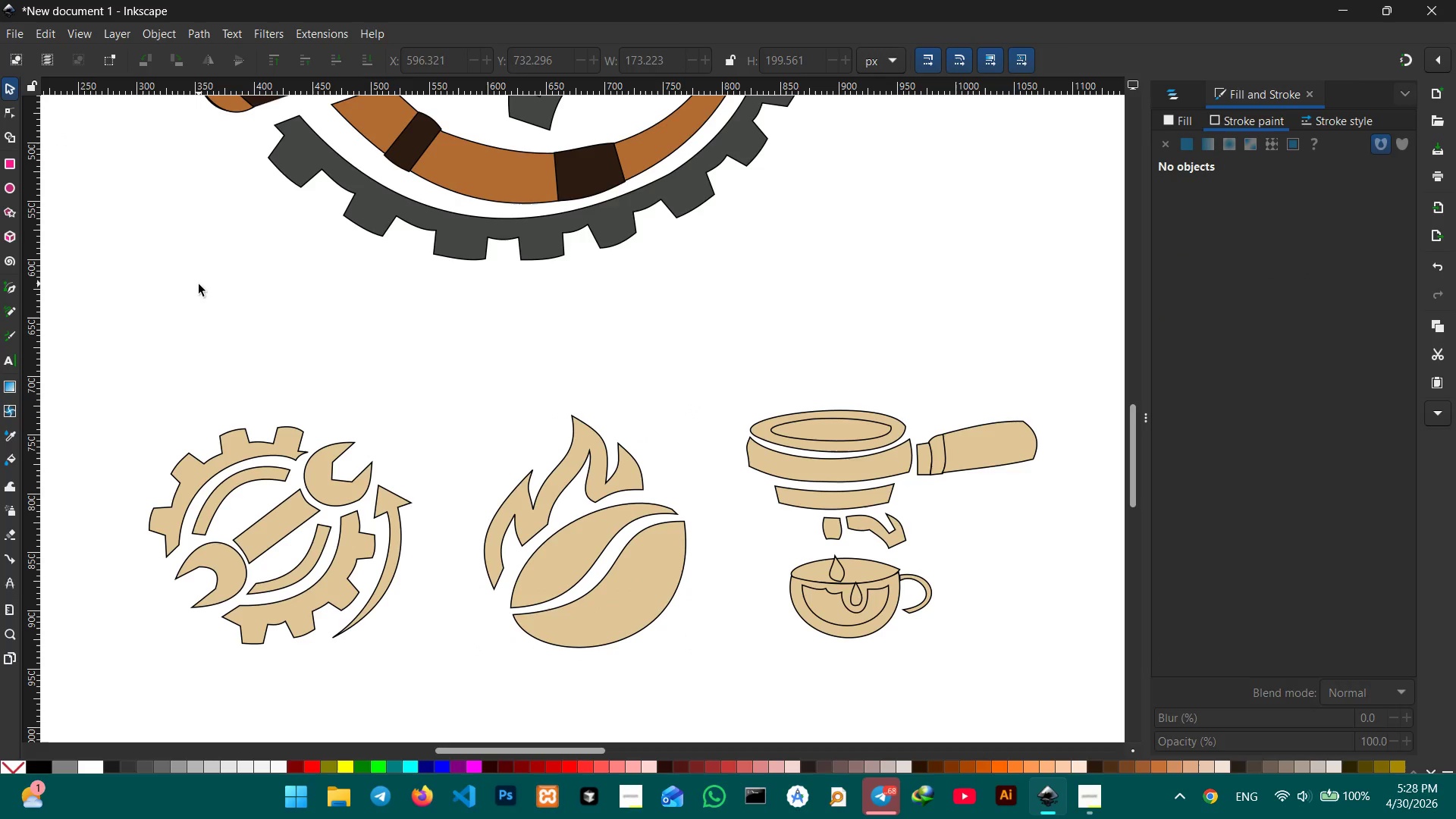 
left_click([767, 623])
 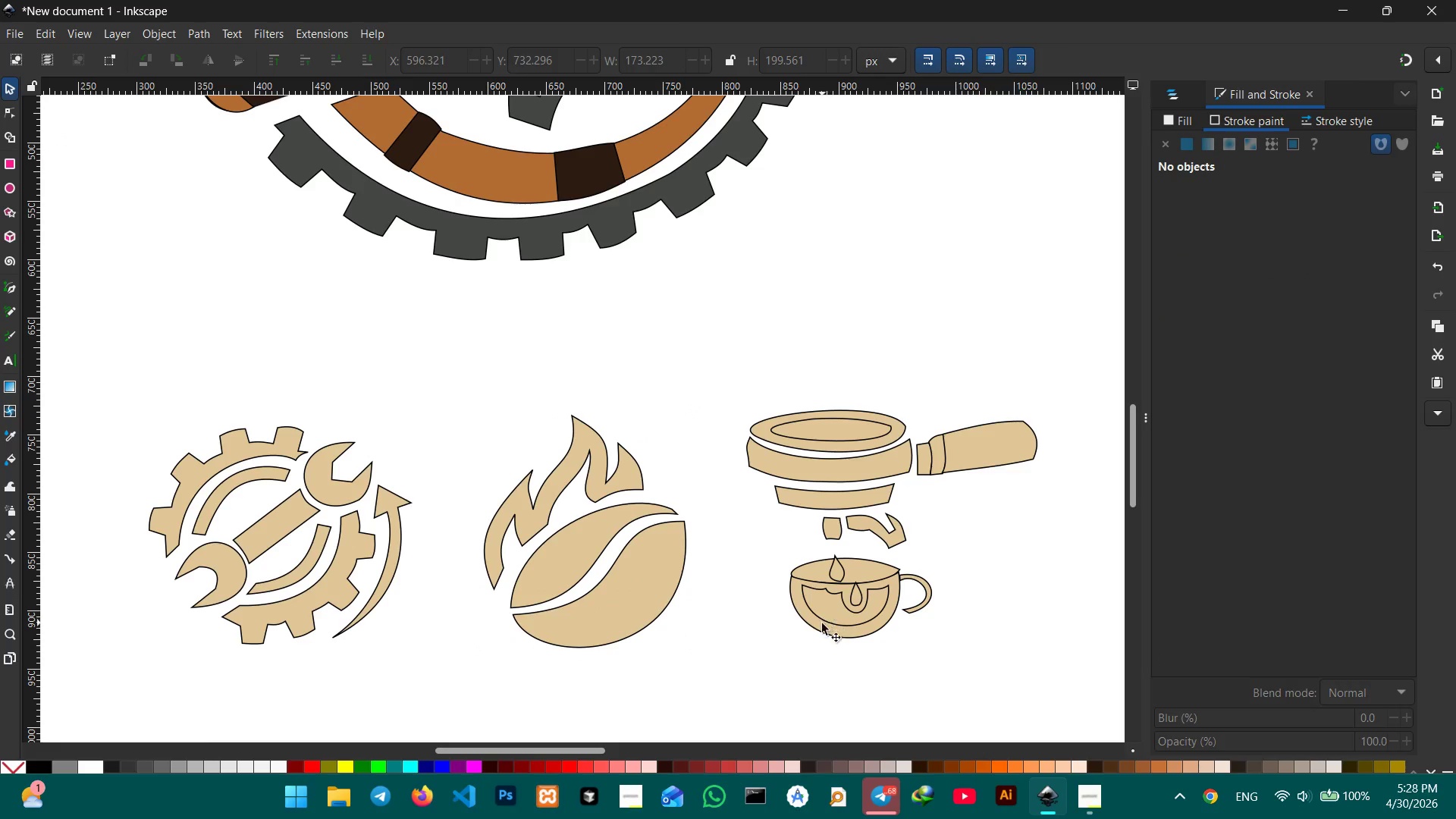 
left_click([831, 623])
 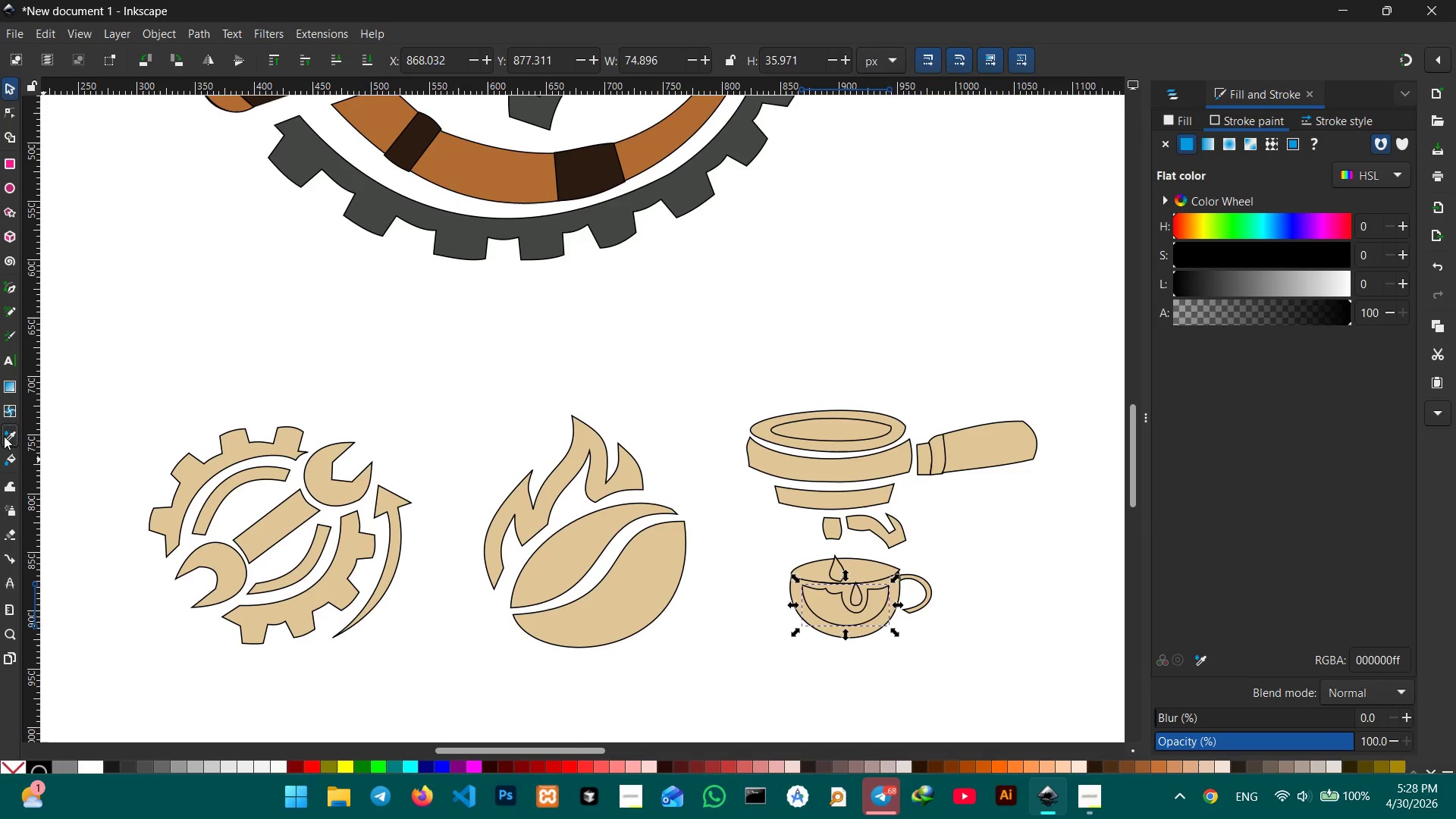 
left_click([485, 156])
 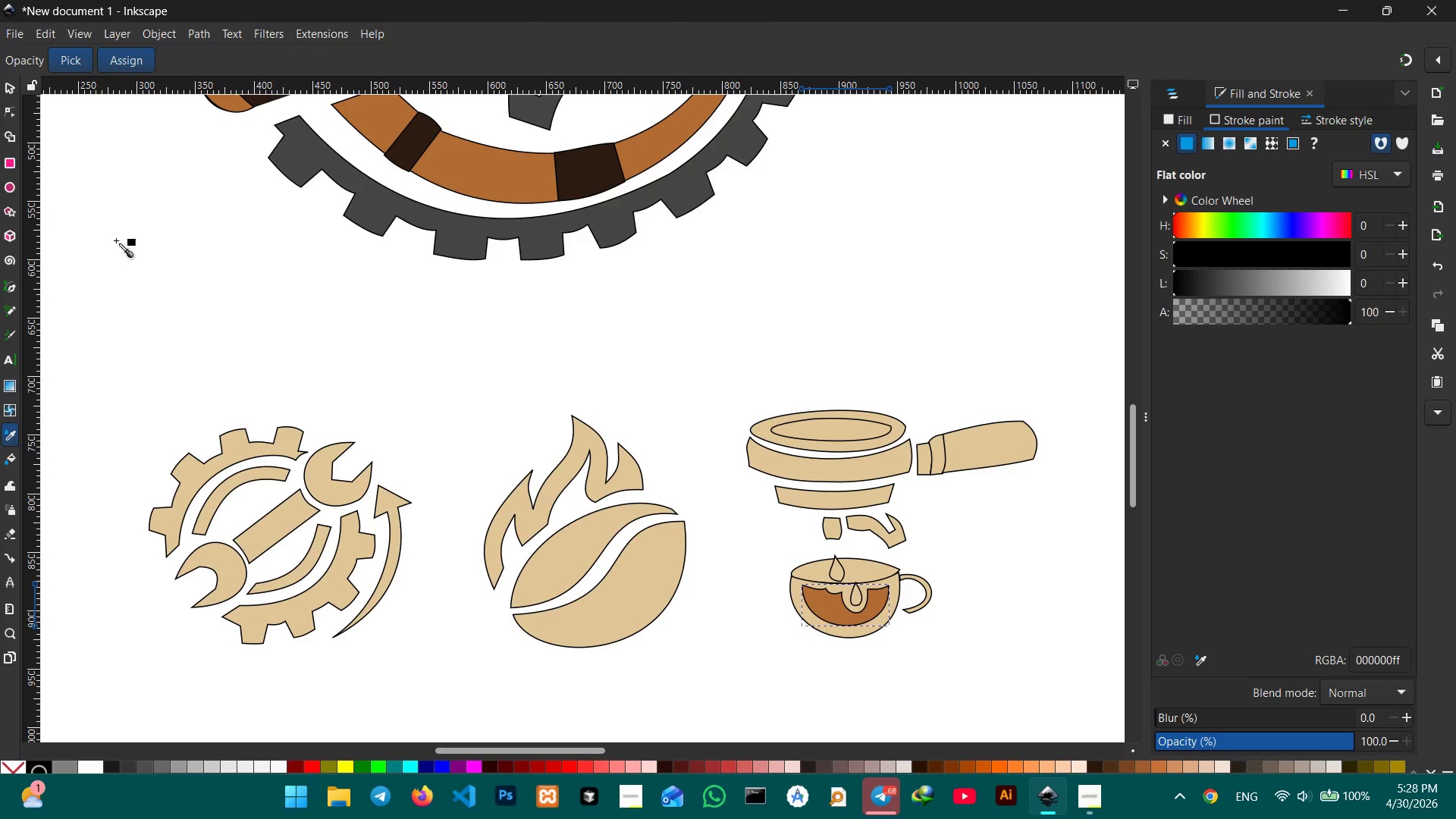 
left_click([5, 89])
 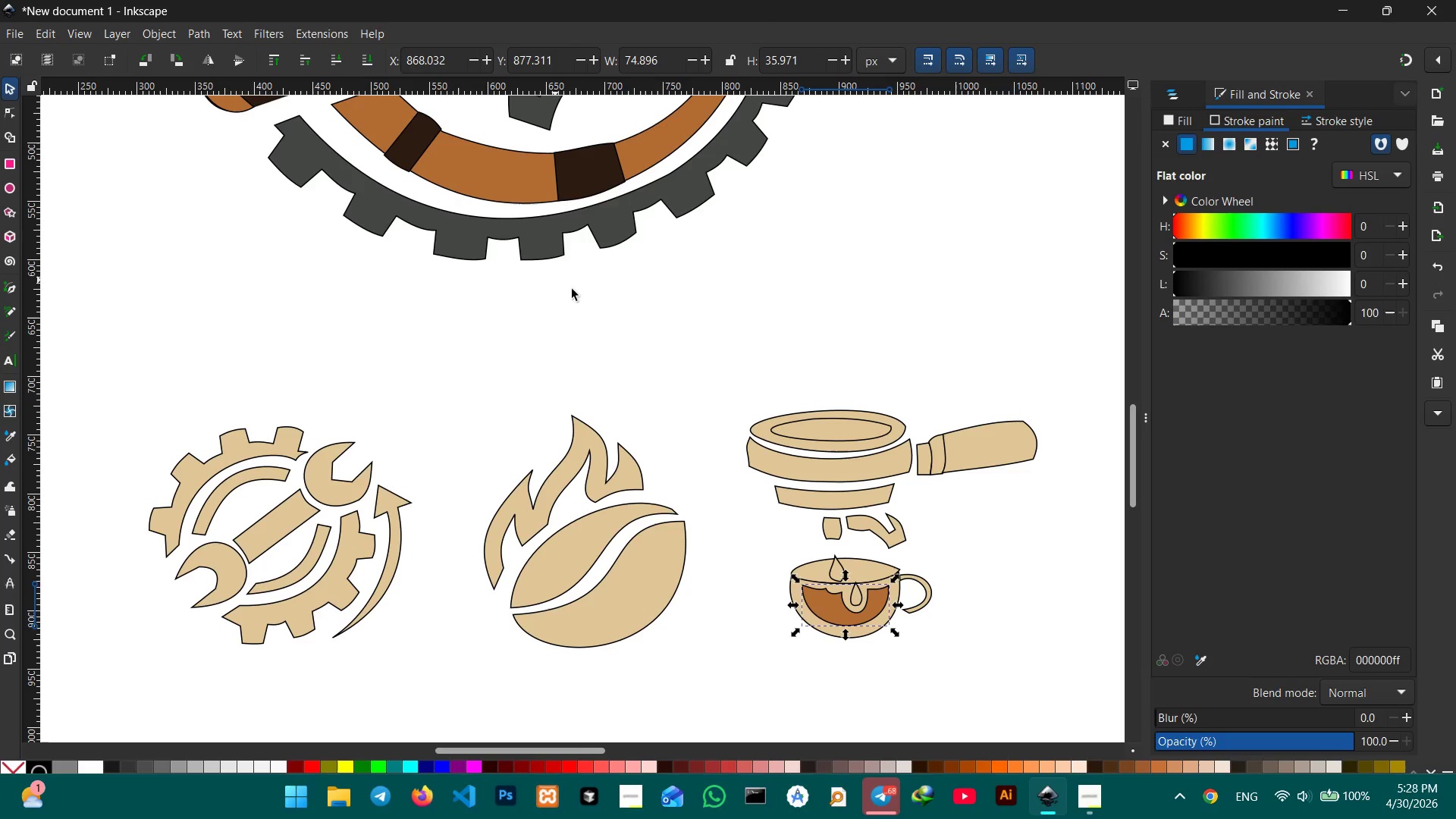 
double_click([572, 289])
 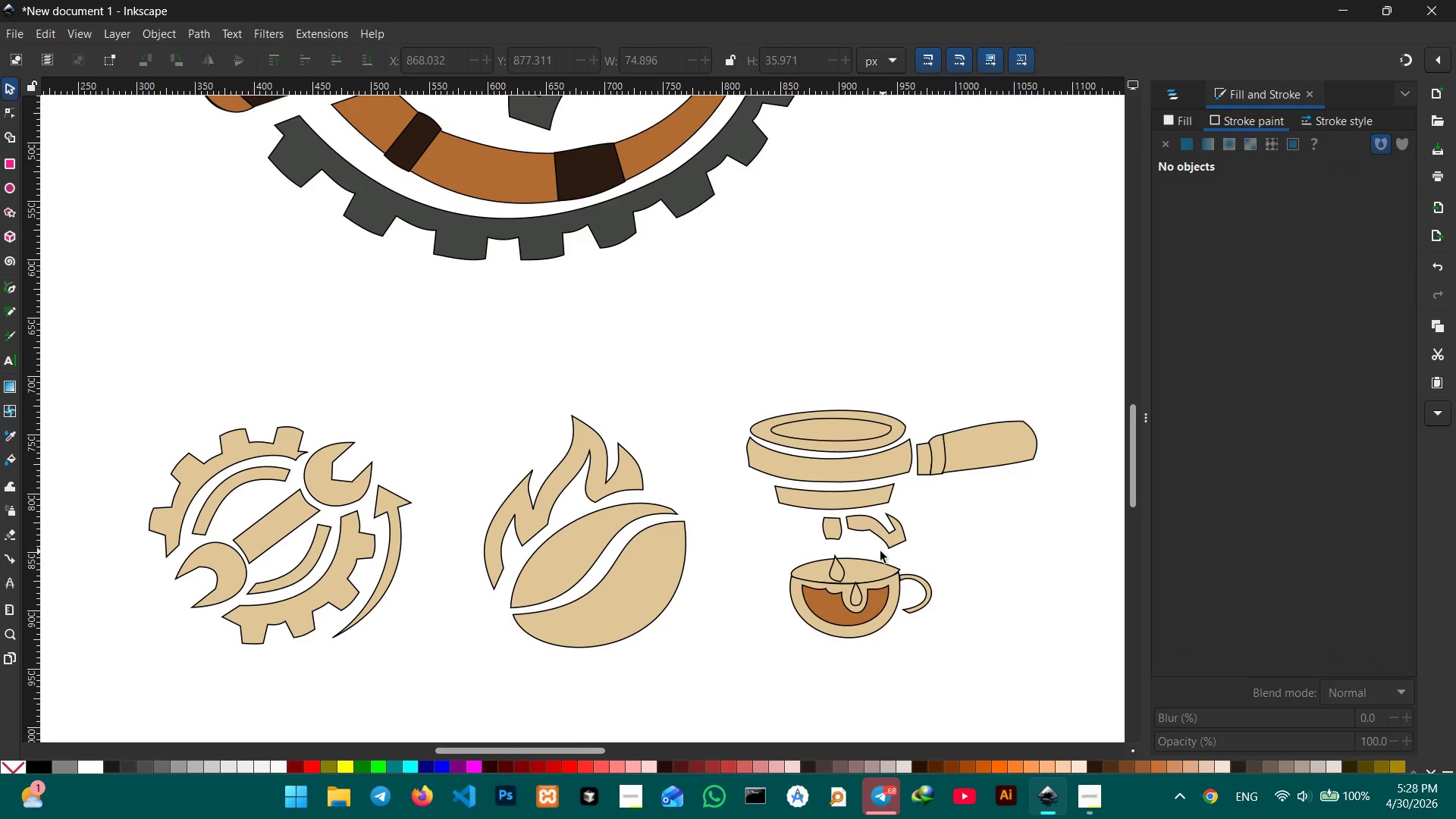 
left_click([871, 573])
 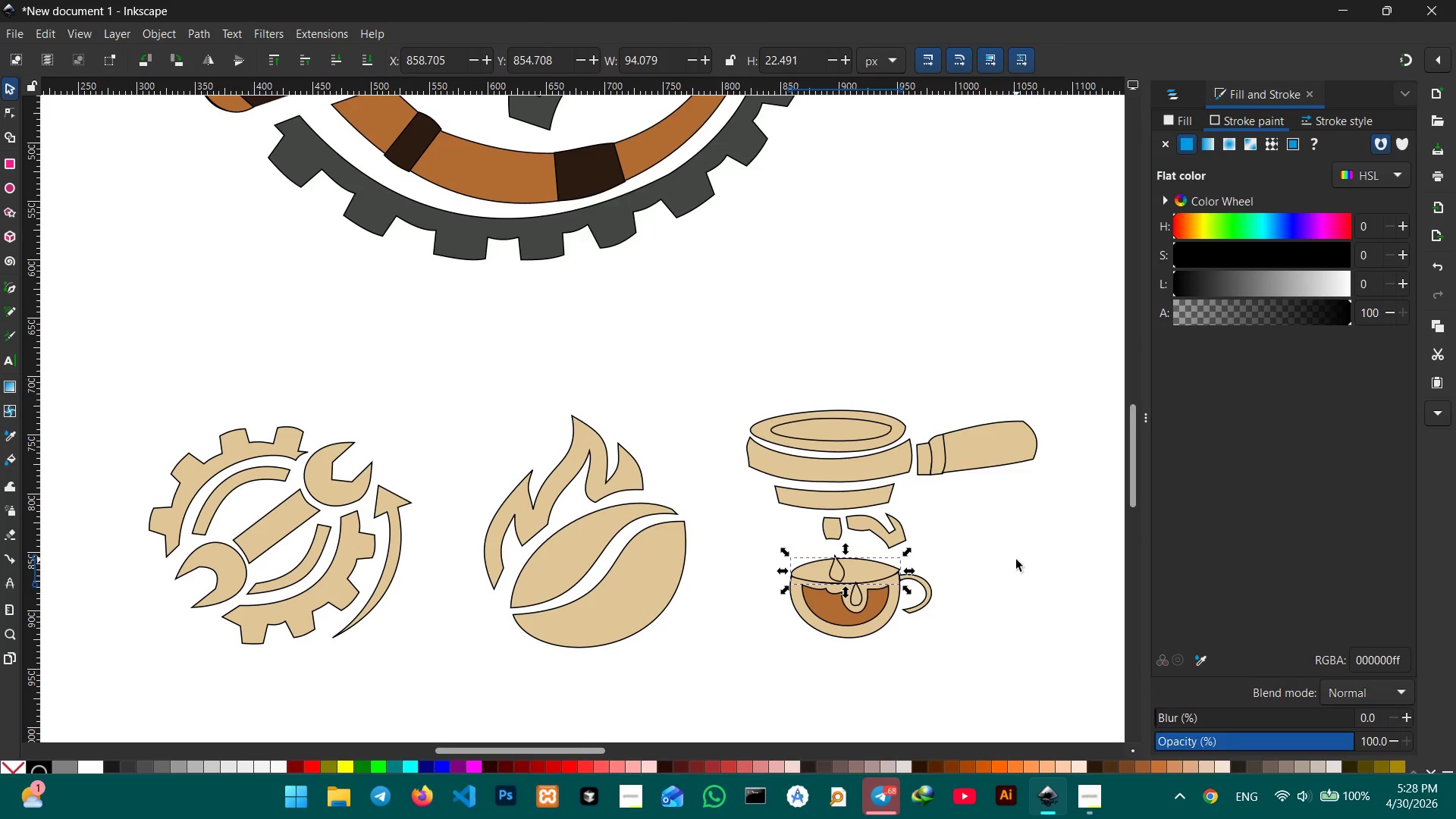 
wait(5.27)
 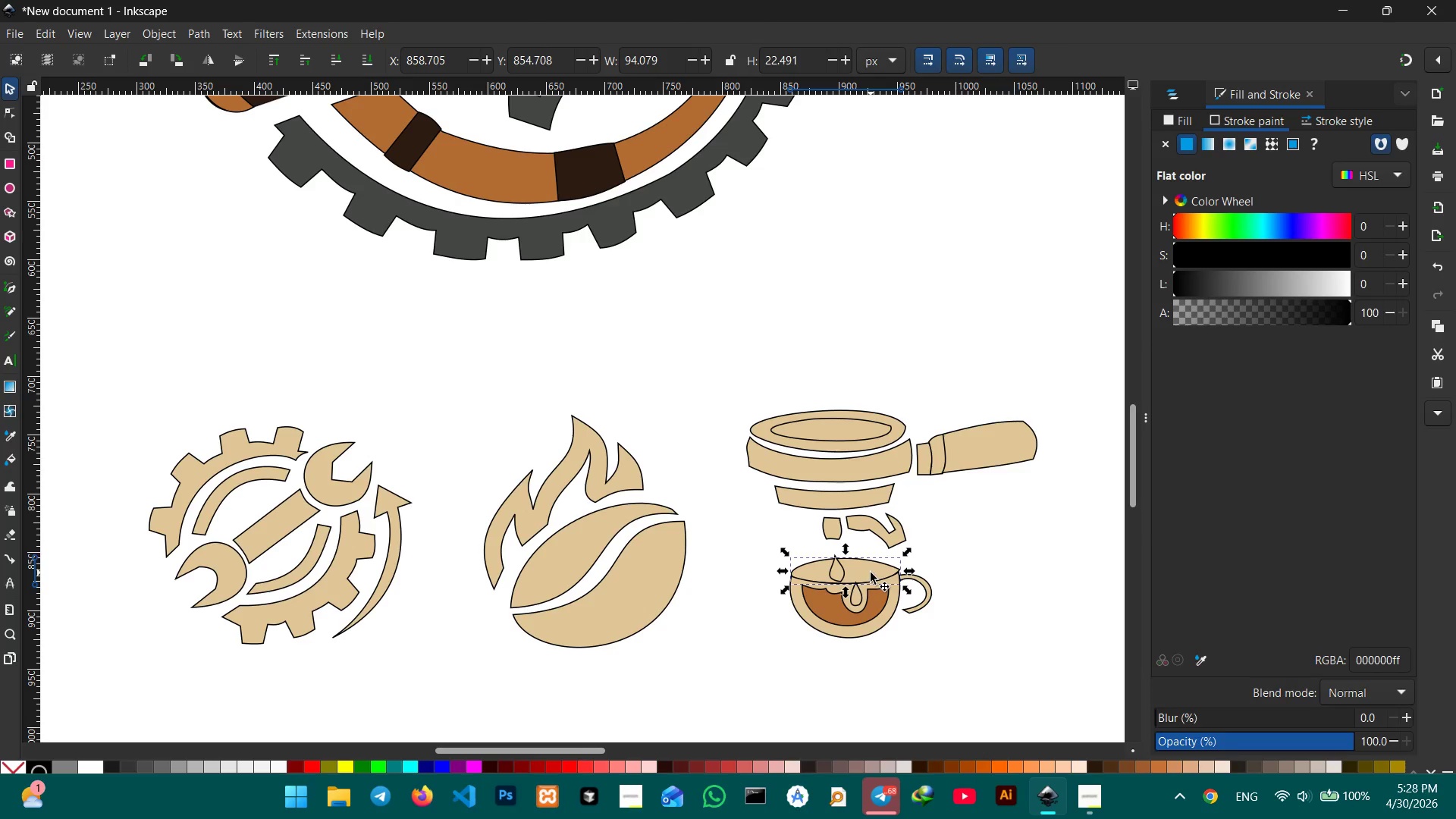 
left_click([871, 570])
 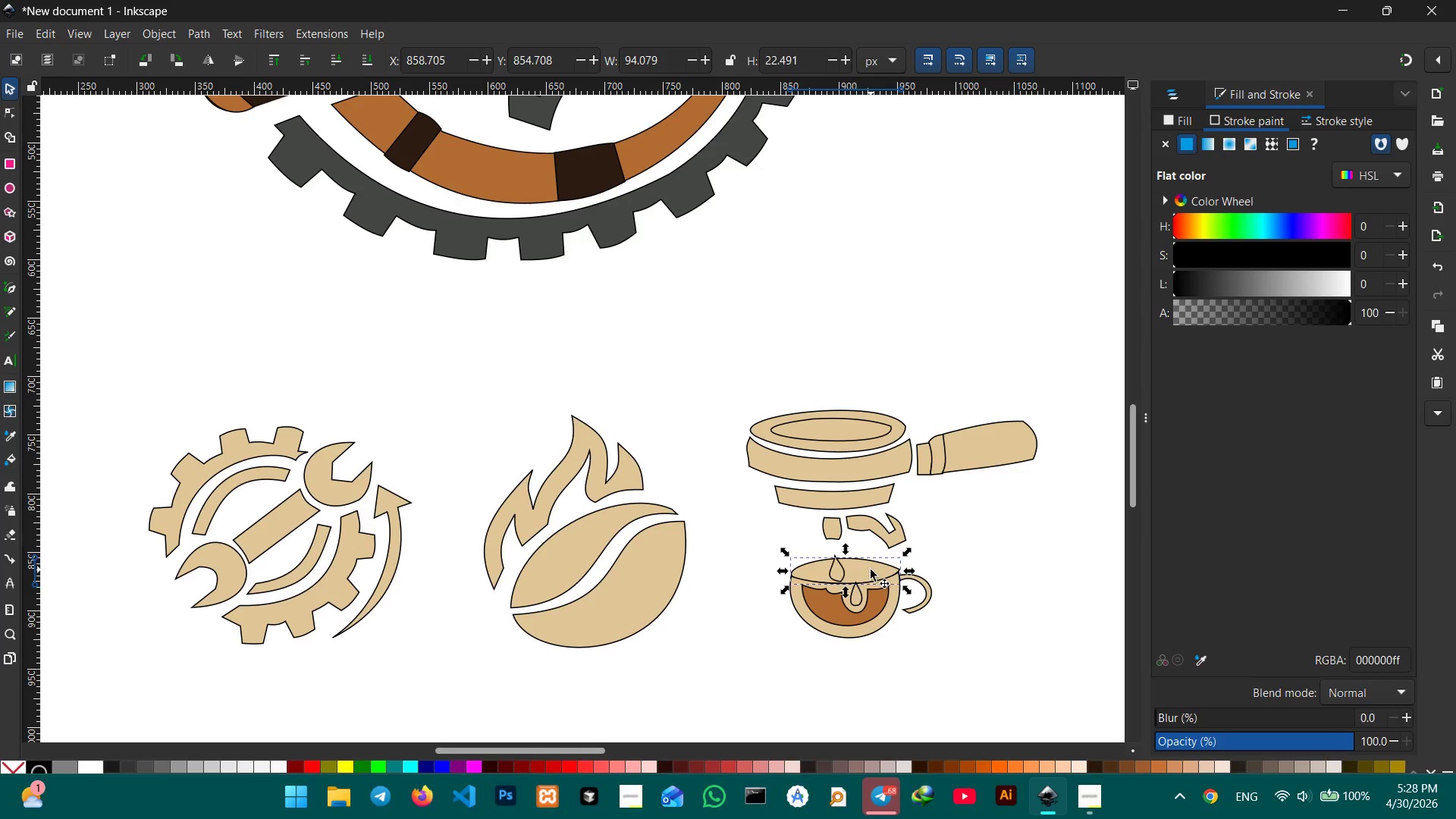 
left_click([842, 571])
 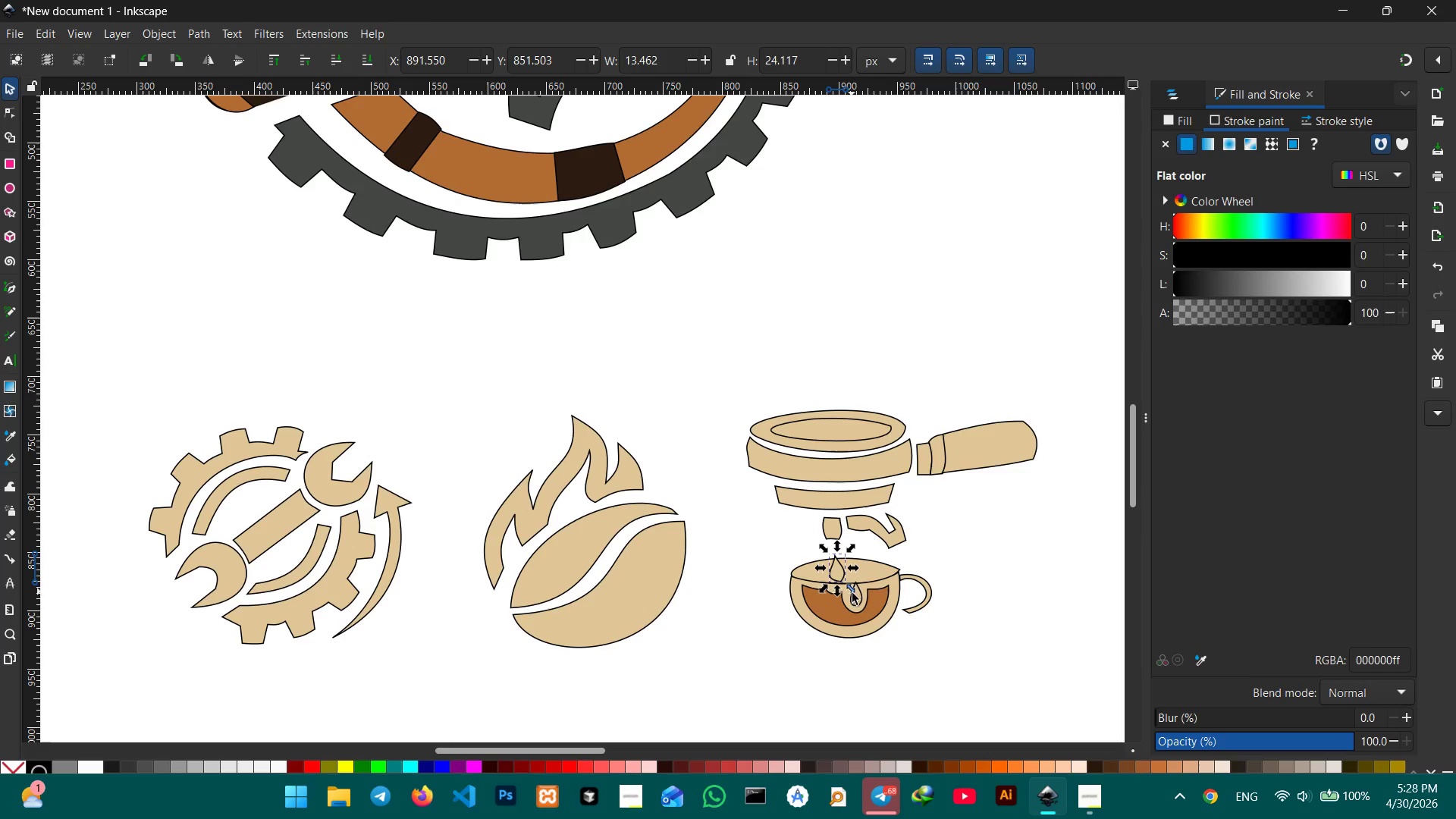 
hold_key(key=ShiftLeft, duration=1.2)
left_click([857, 604])
 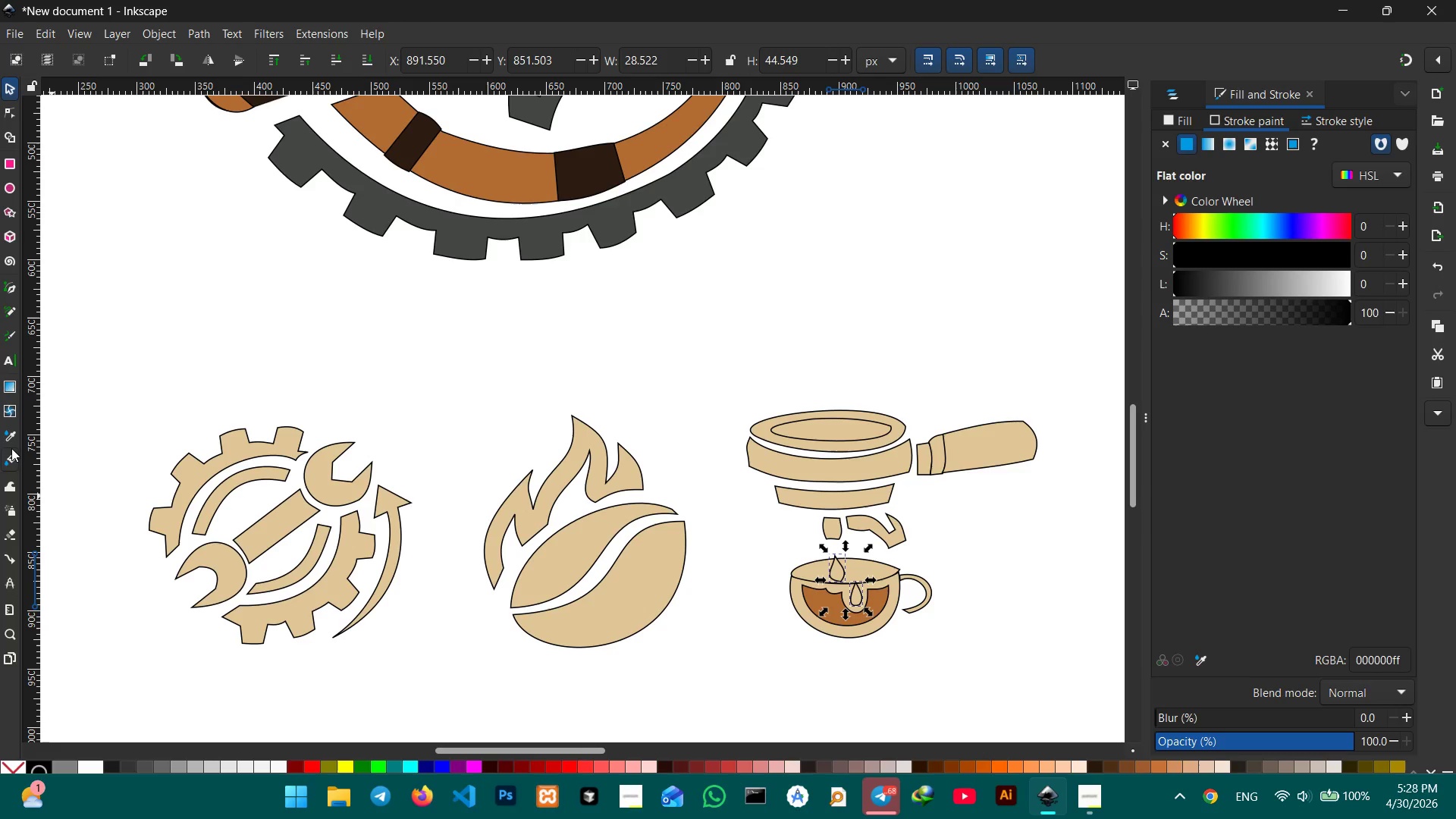 
left_click([12, 439])
 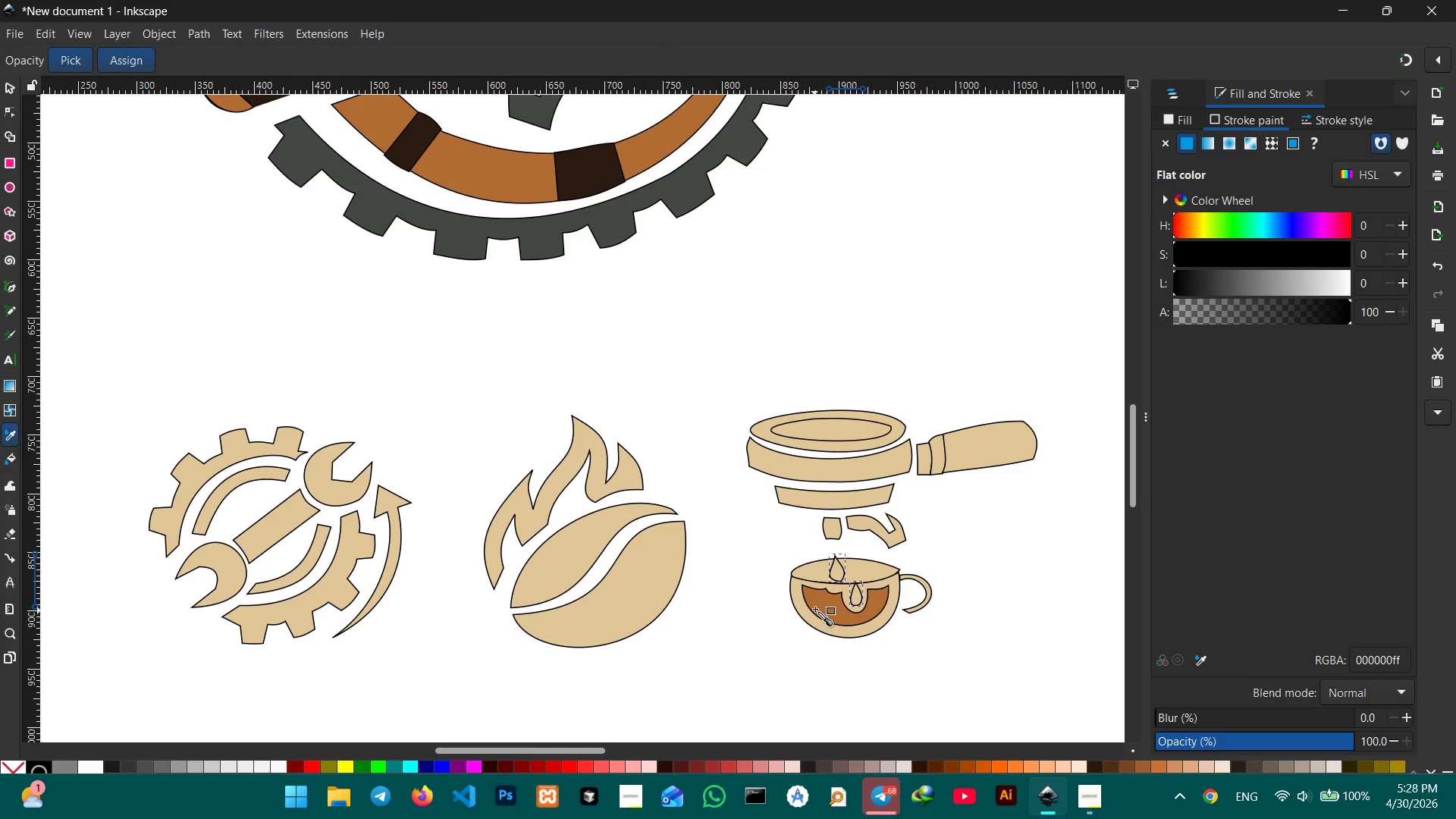 
left_click([821, 607])
 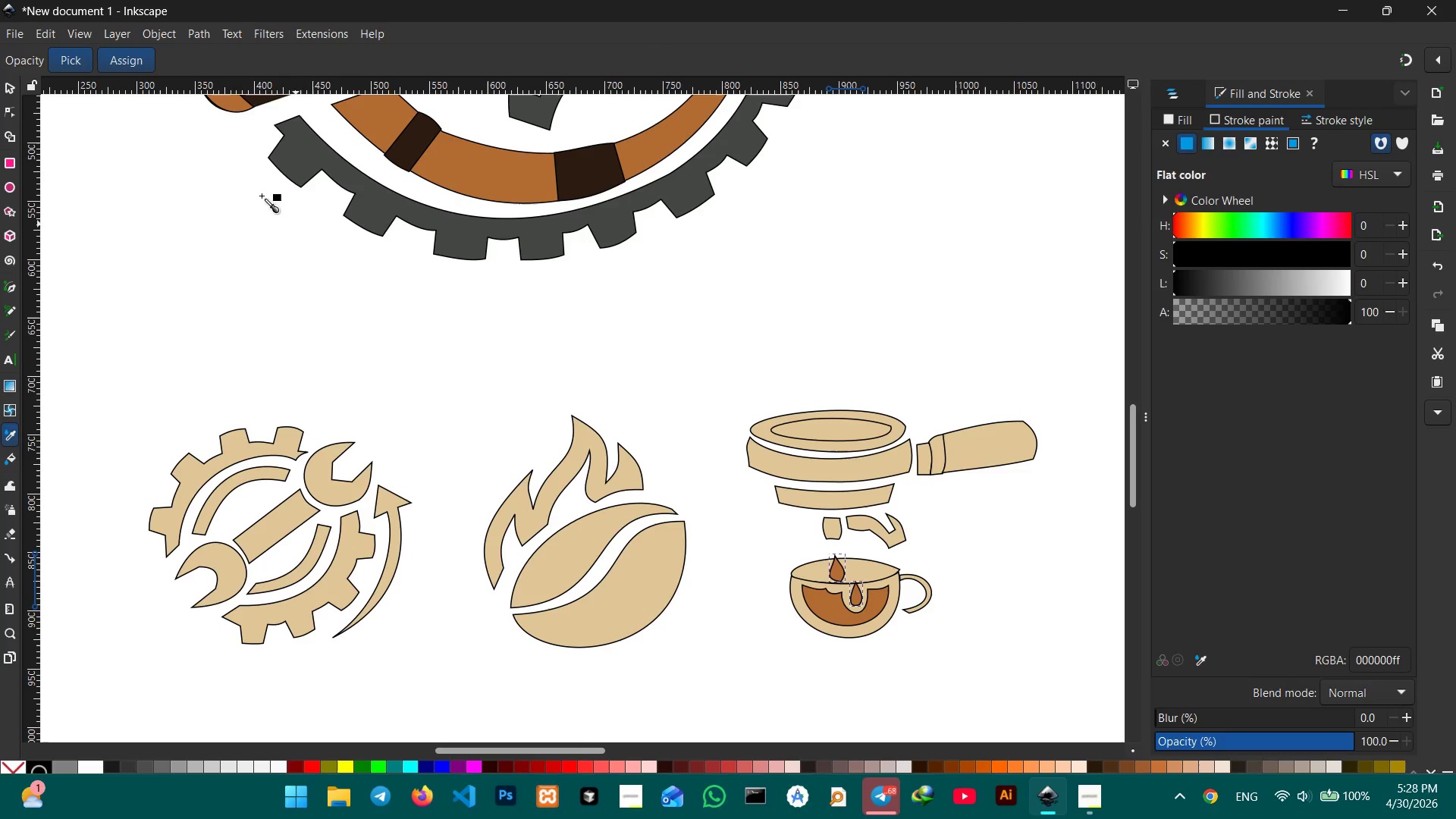 
left_click([17, 90])
 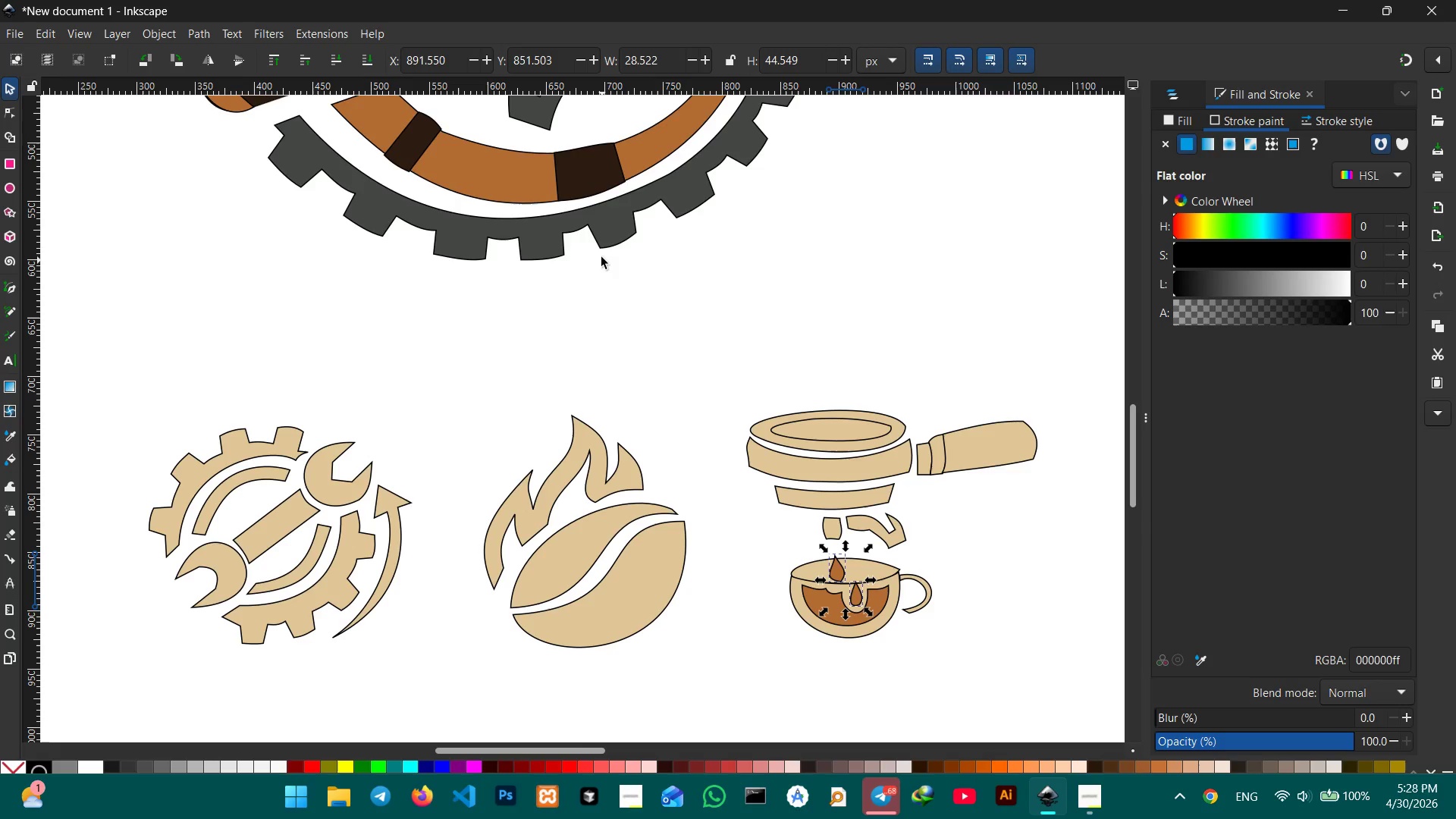 
double_click([600, 255])
 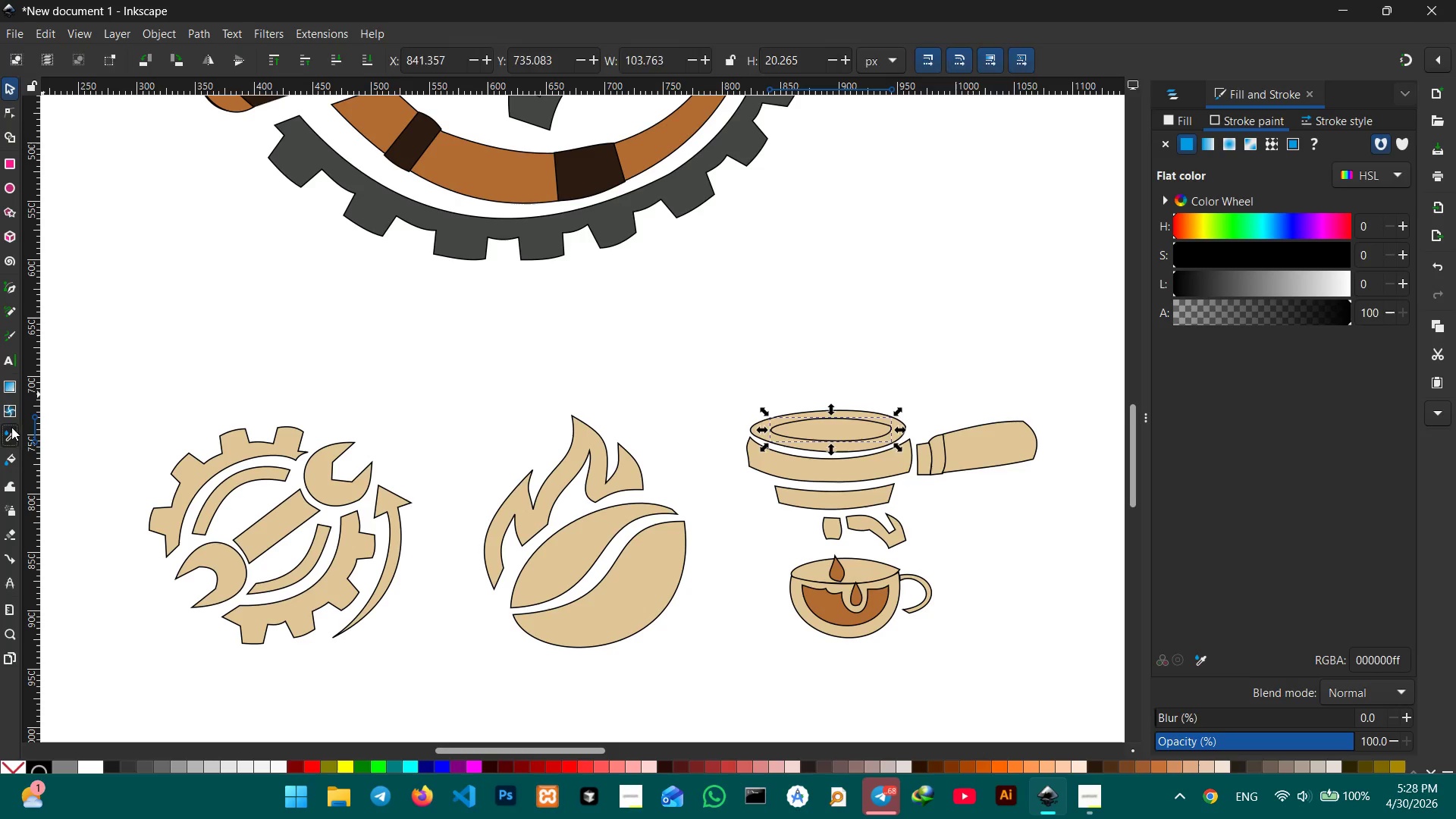 
left_click([500, 183])
 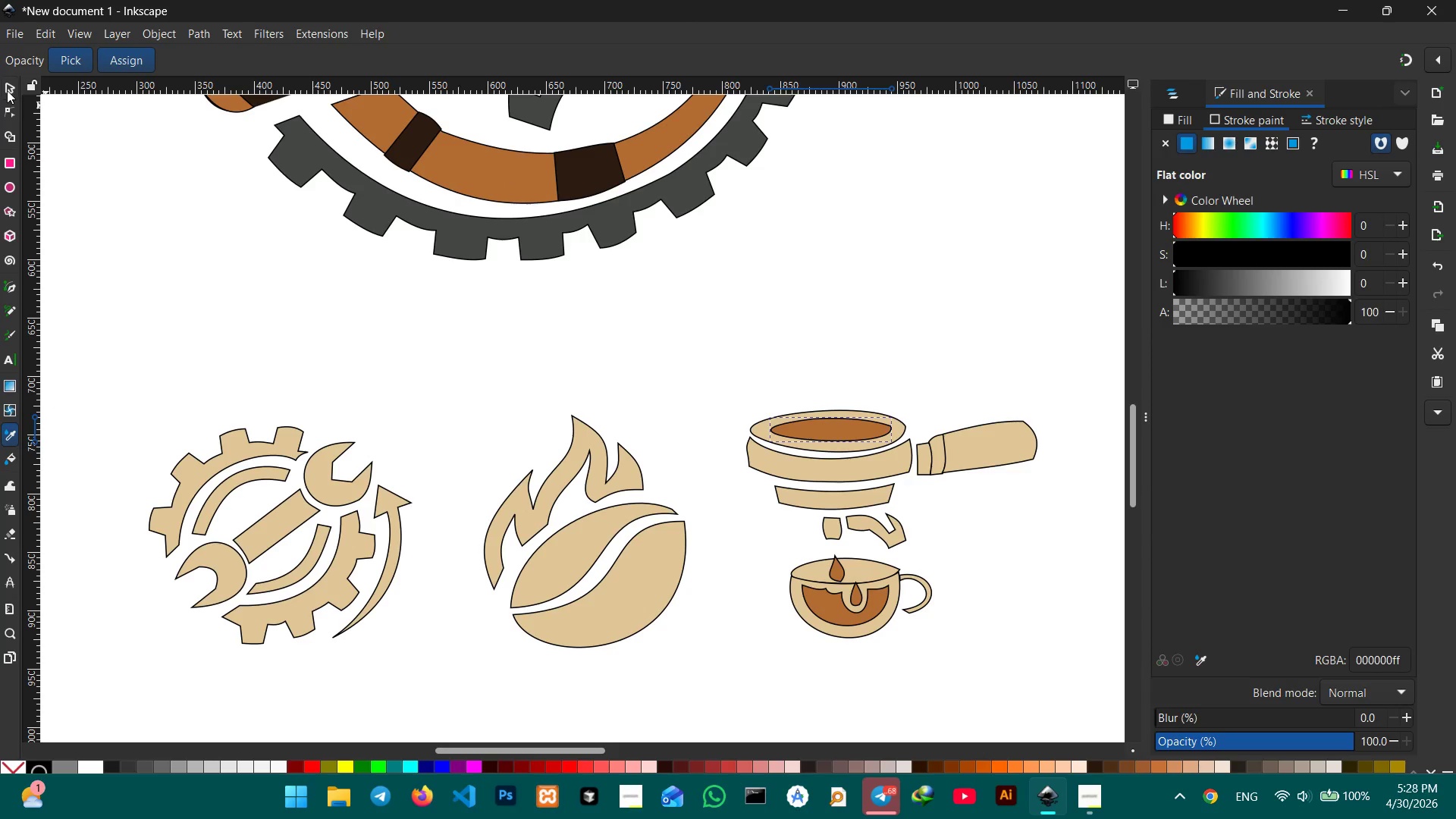 
double_click([338, 240])
 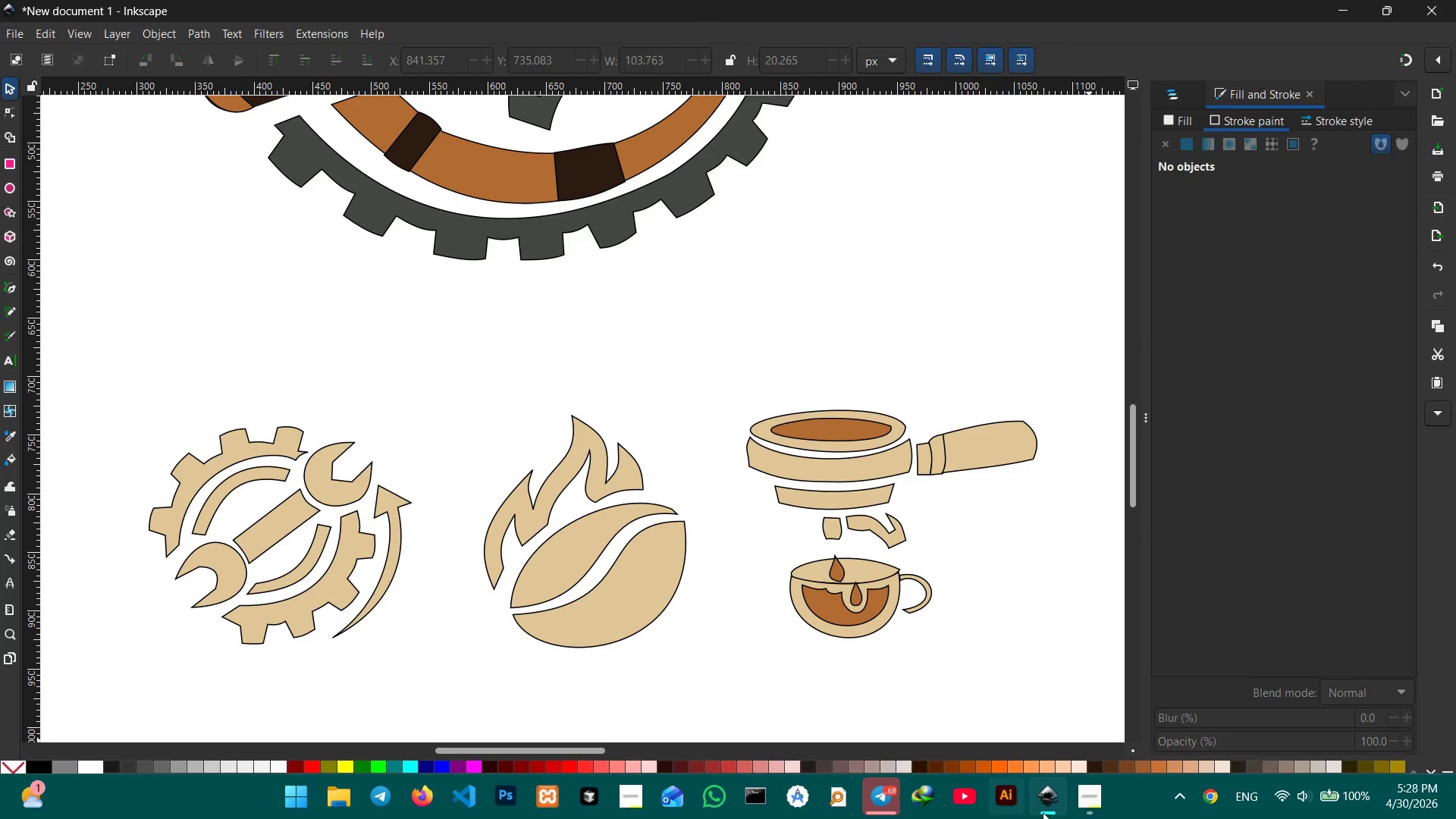 
left_click([1082, 800])